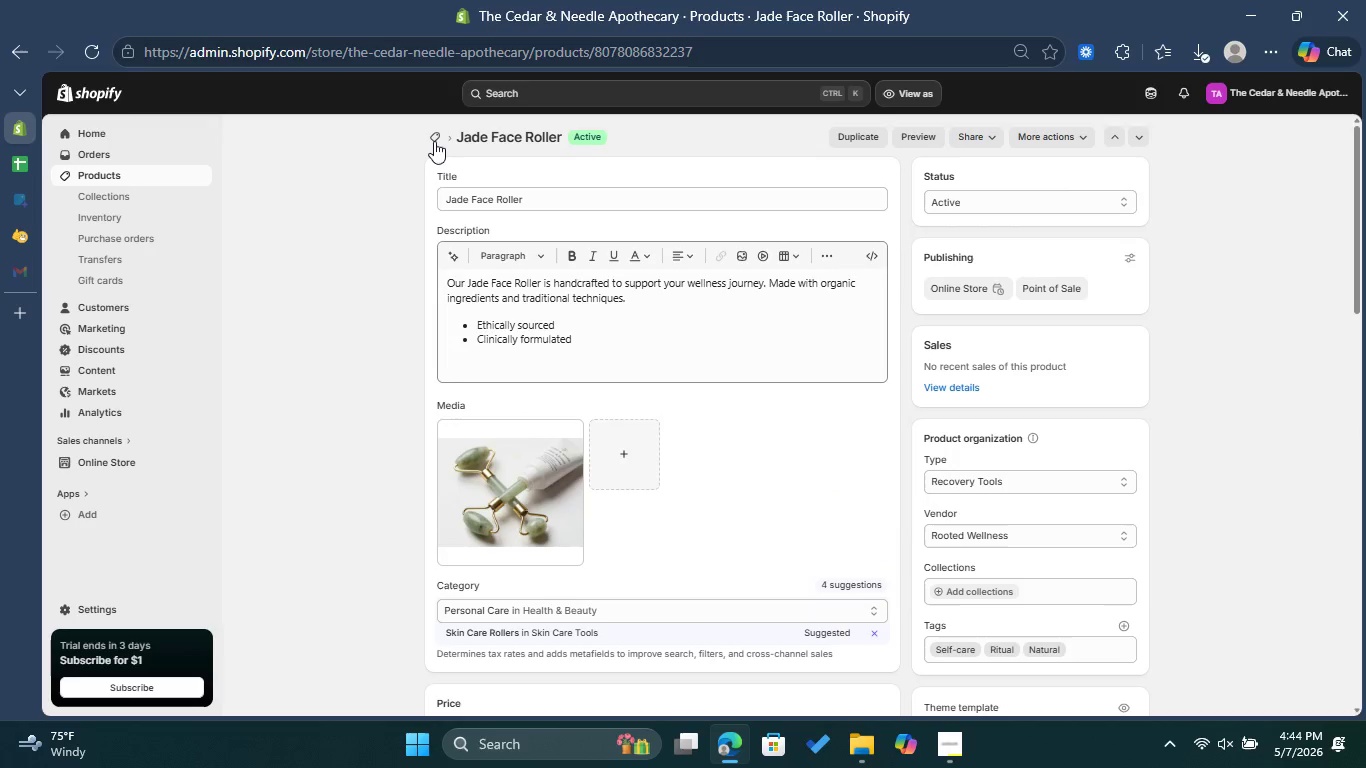 
double_click([436, 134])
 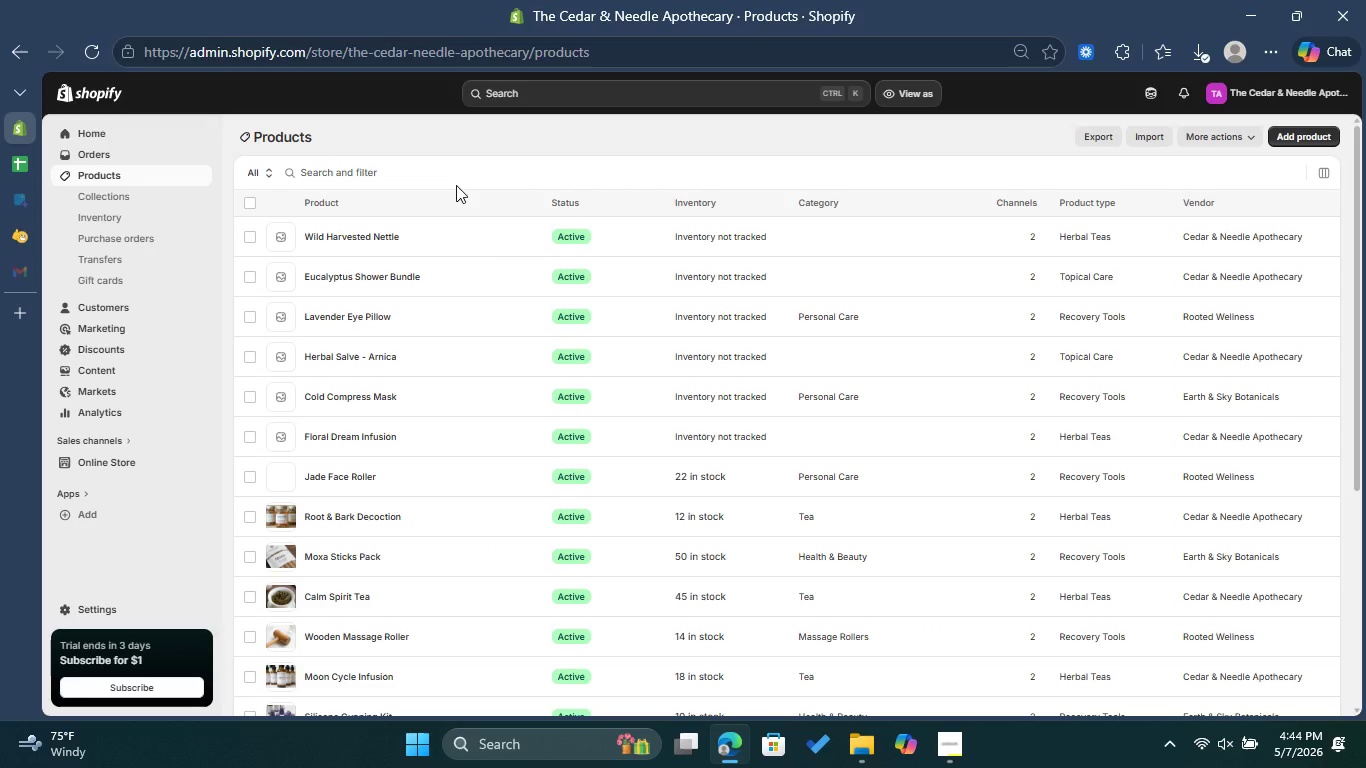 
wait(5.16)
 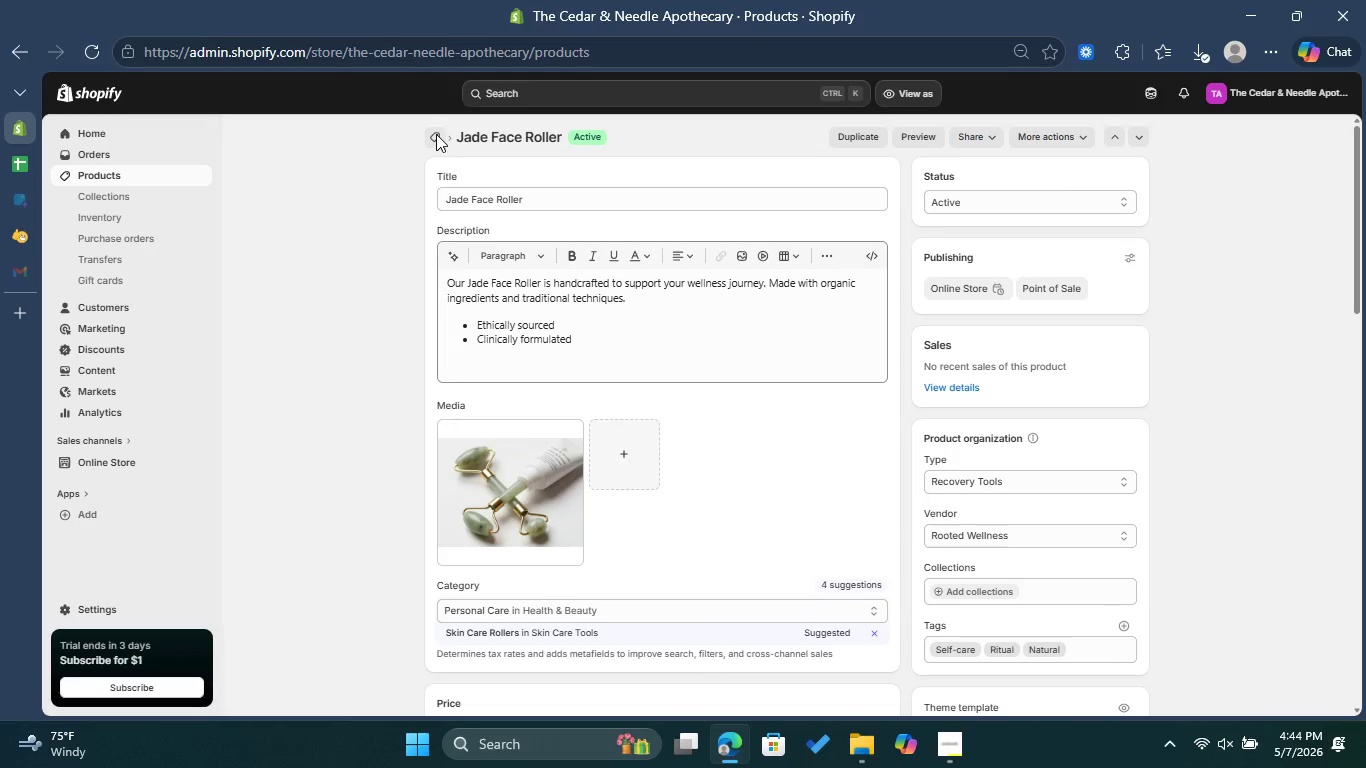 
left_click([375, 438])
 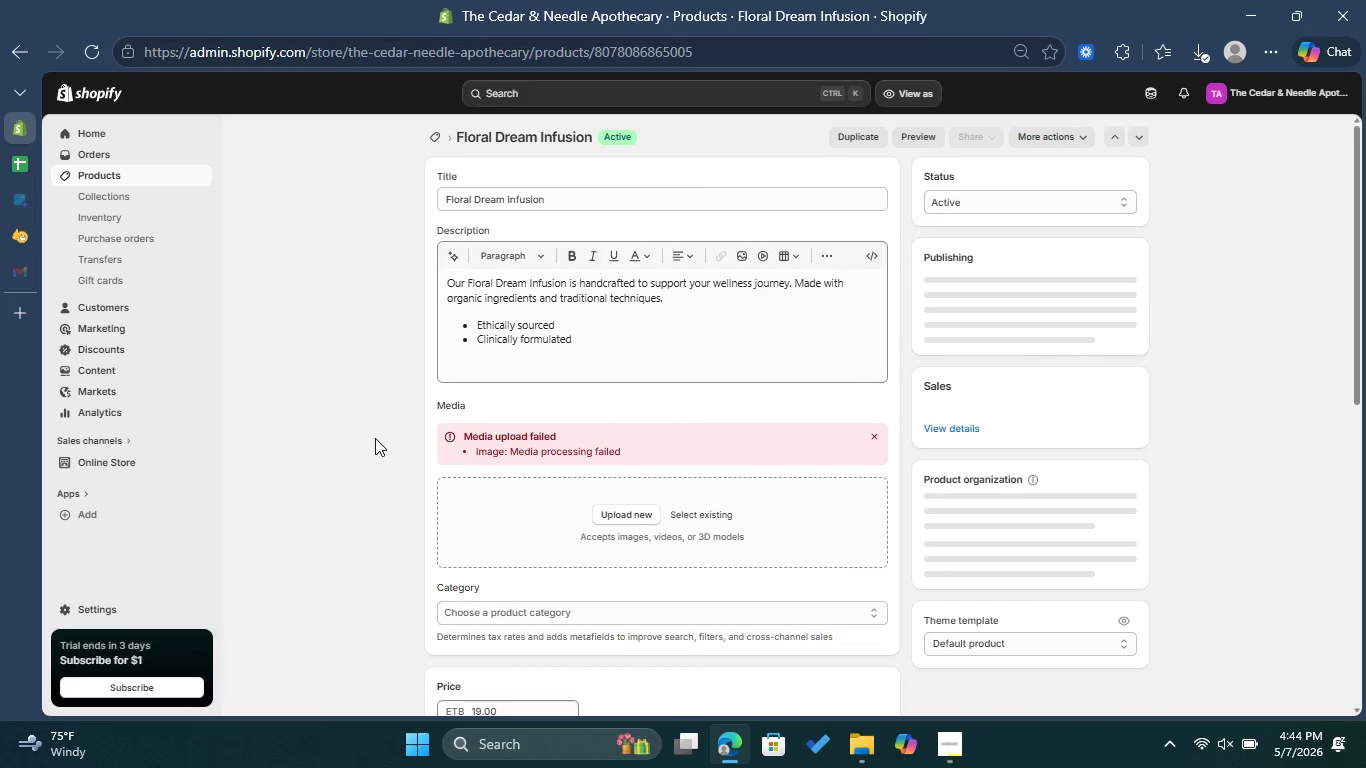 
wait(6.14)
 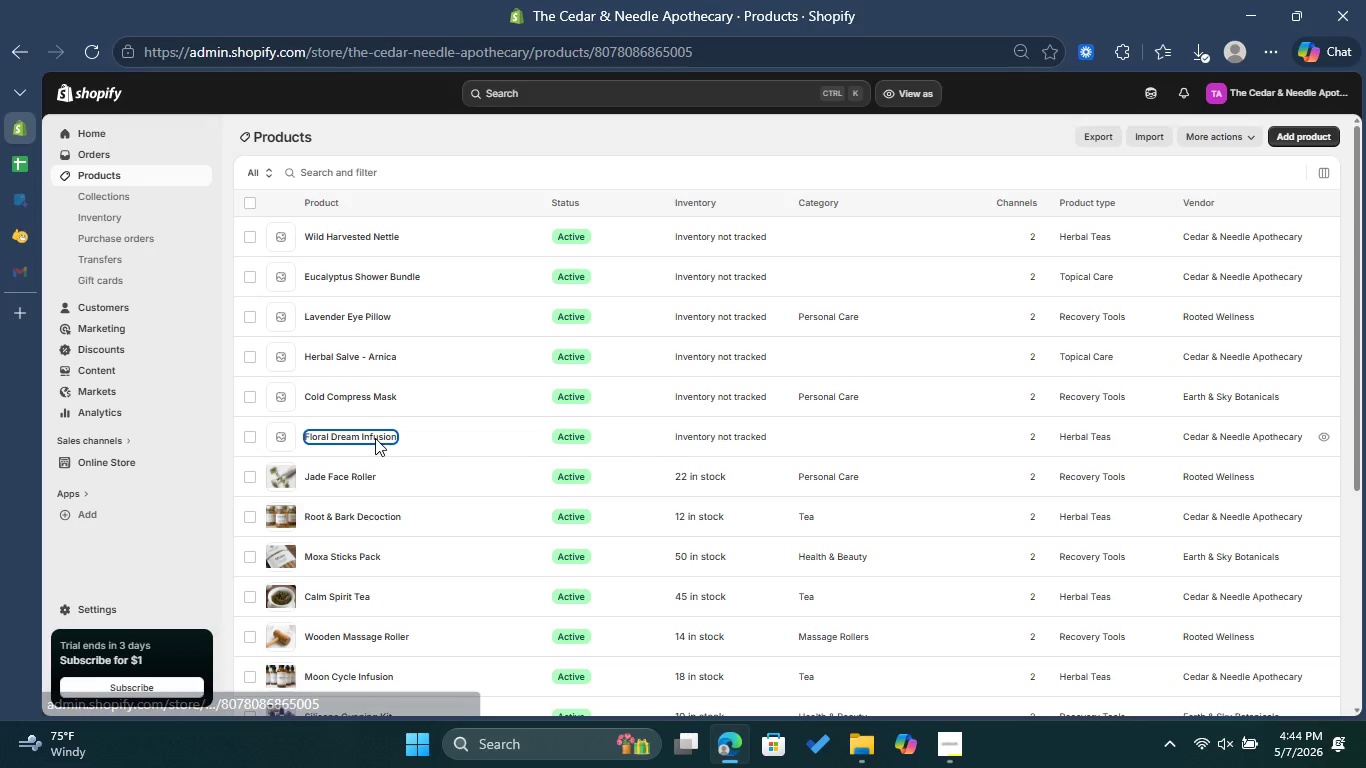 
left_click([873, 433])
 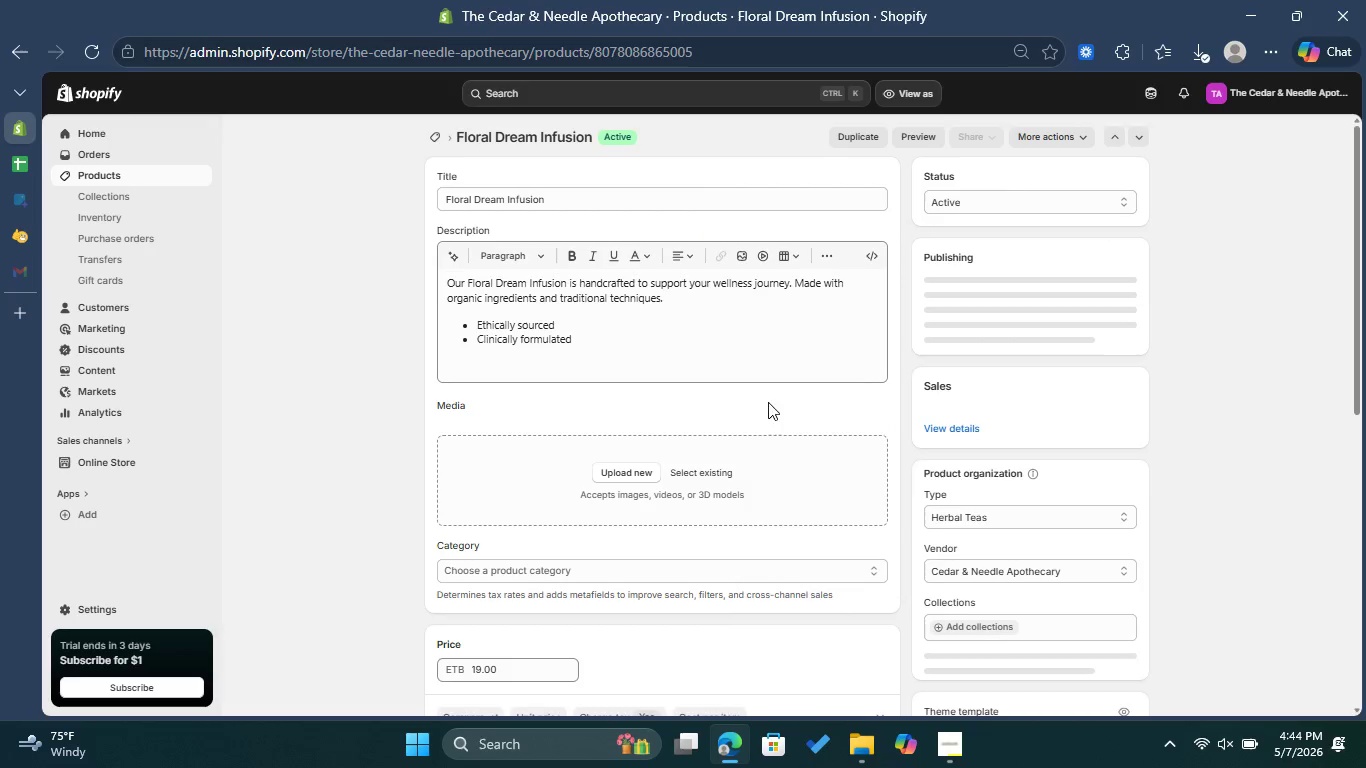 
scroll: coordinate [768, 412], scroll_direction: down, amount: 1.0
 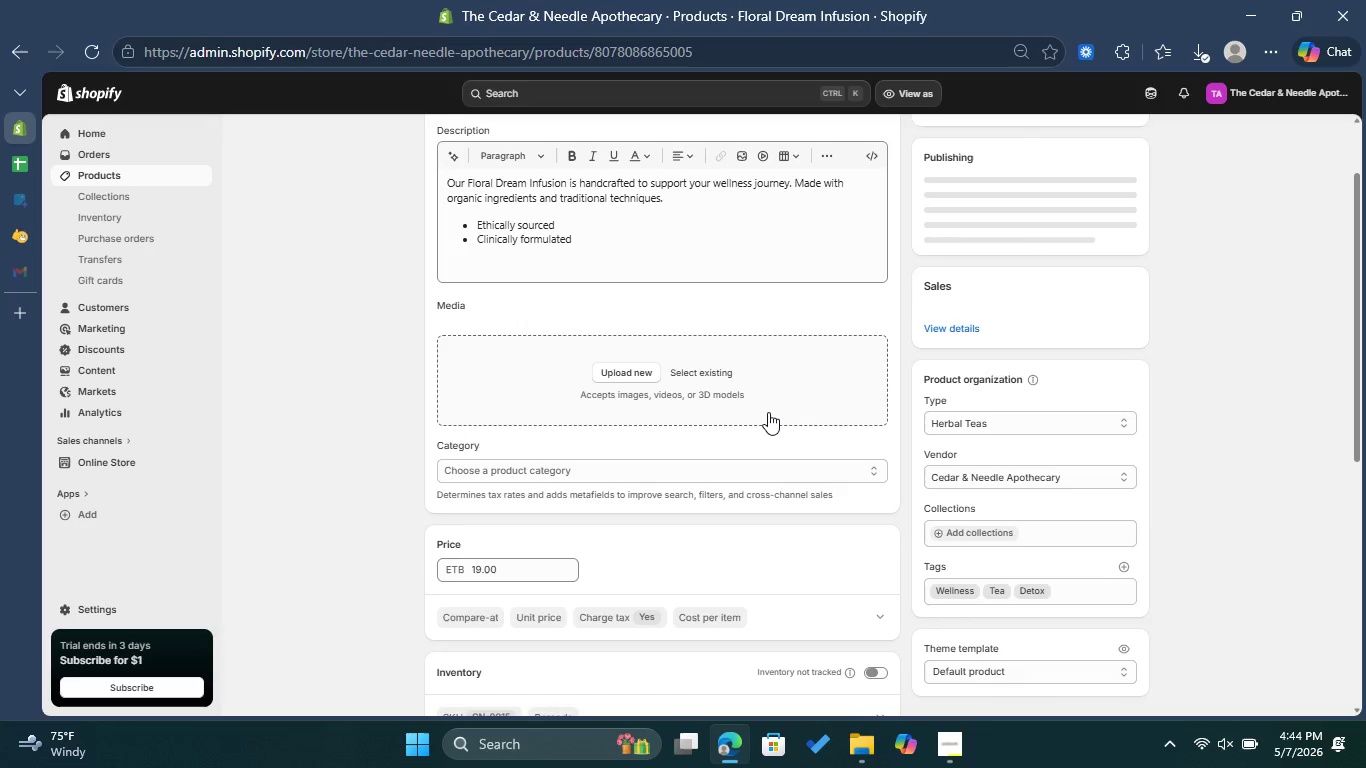 
scroll: coordinate [768, 412], scroll_direction: up, amount: 3.0
 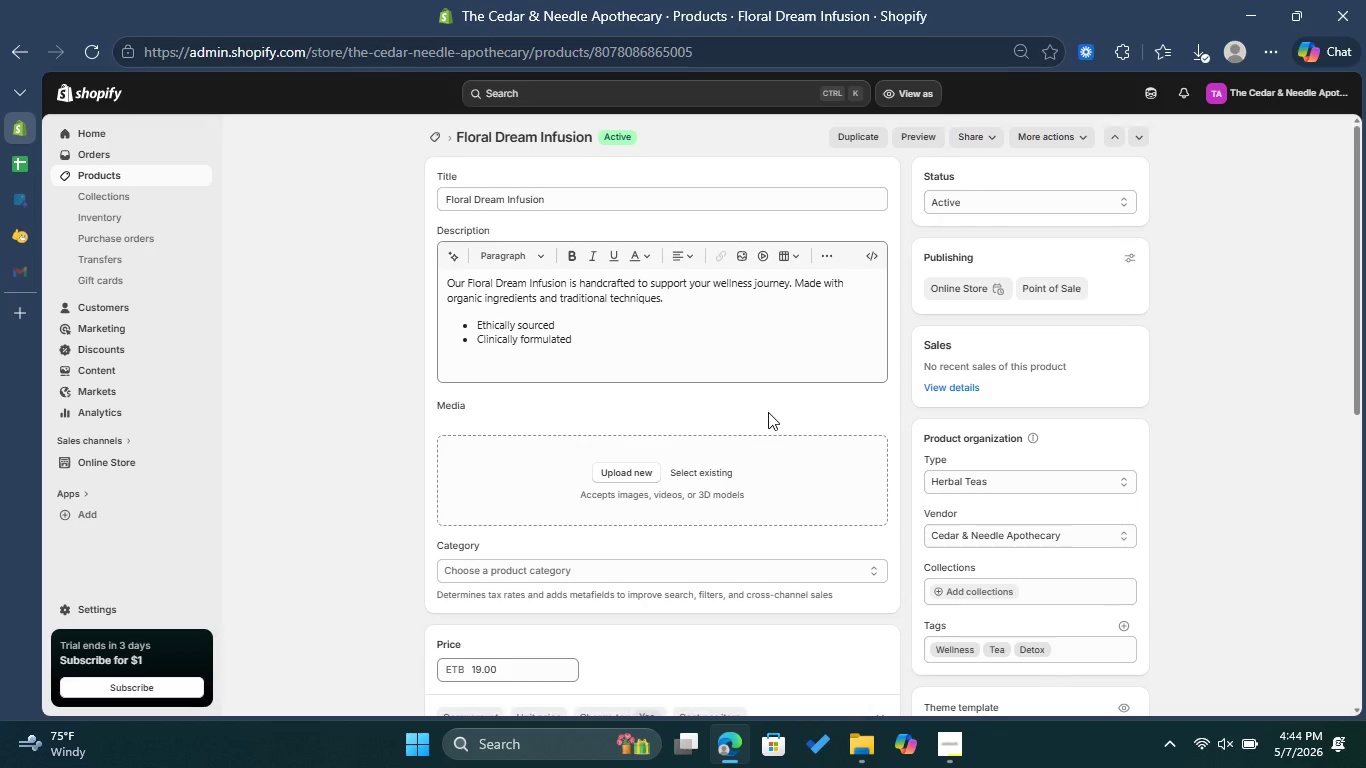 
scroll: coordinate [768, 412], scroll_direction: down, amount: 1.0
 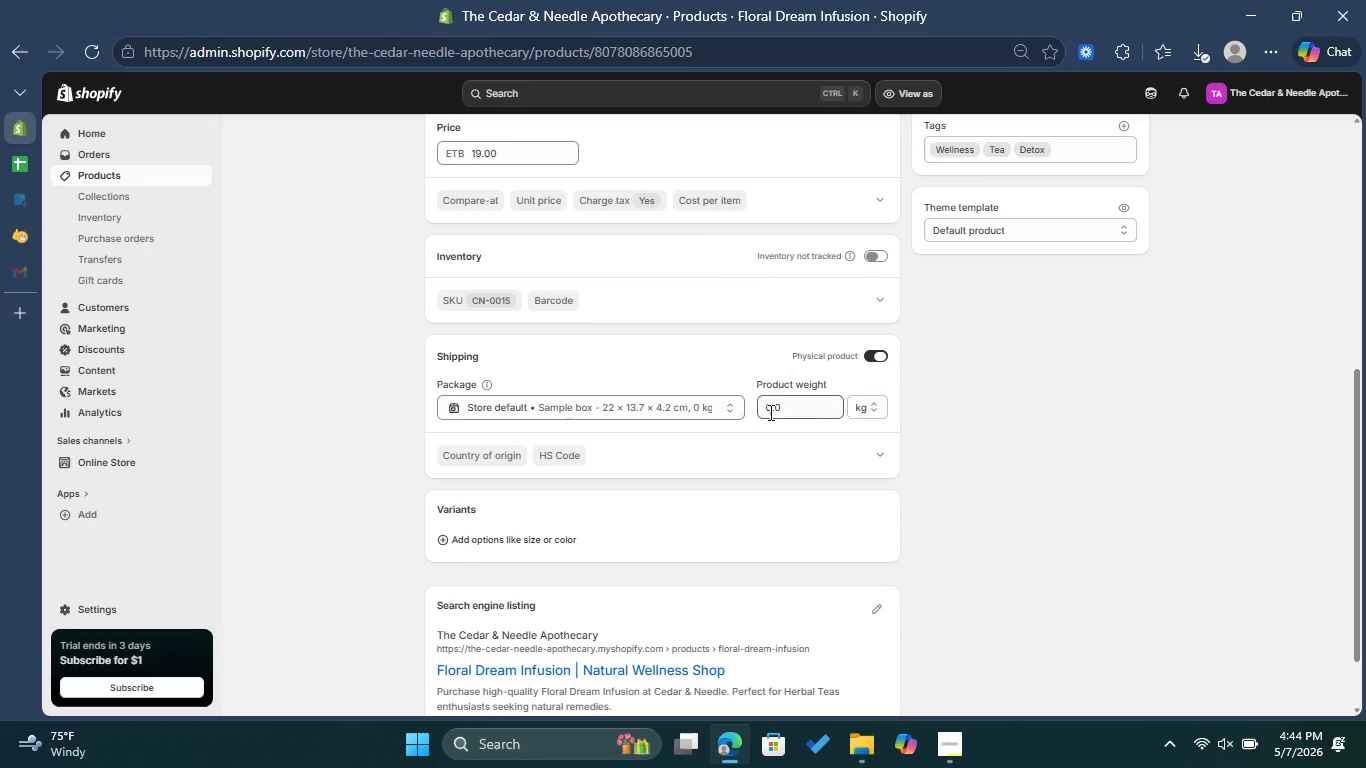 
left_click([884, 247])
 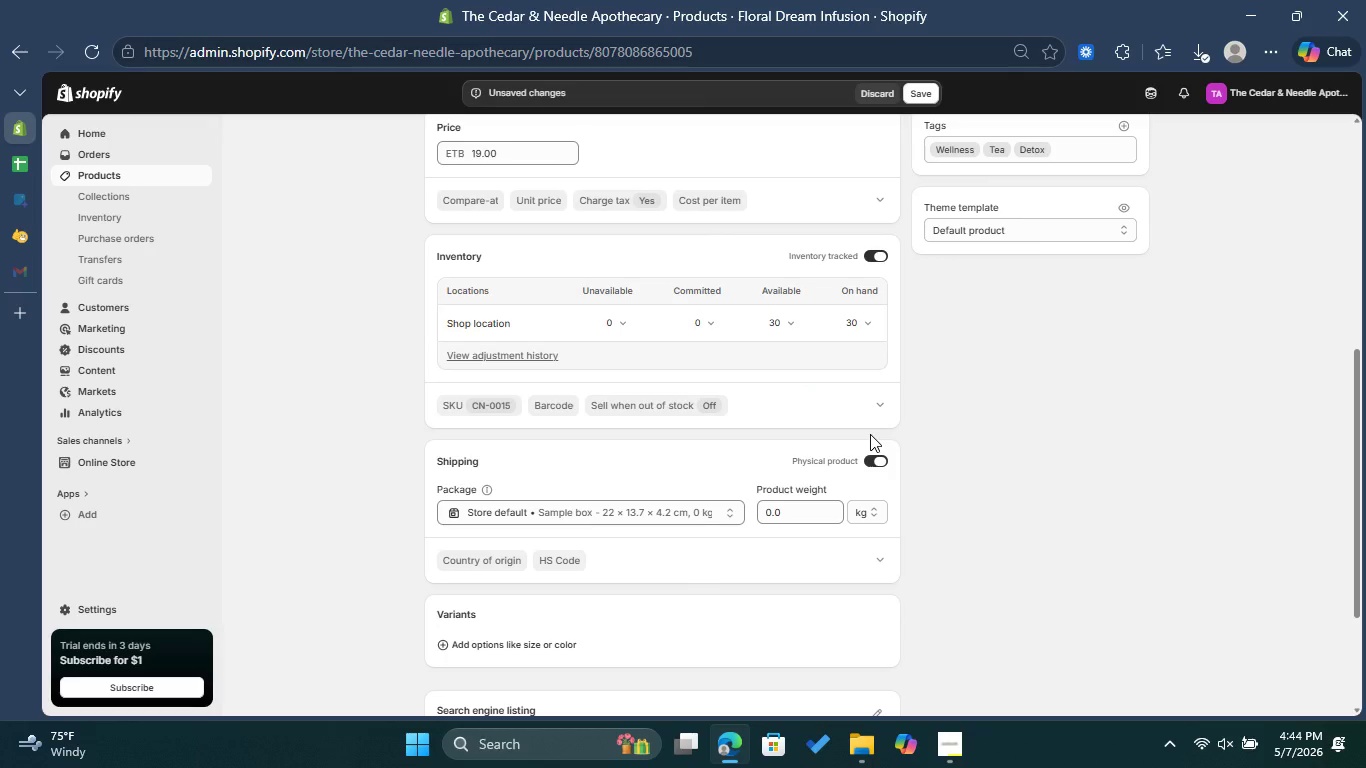 
scroll: coordinate [943, 466], scroll_direction: up, amount: 2.0
 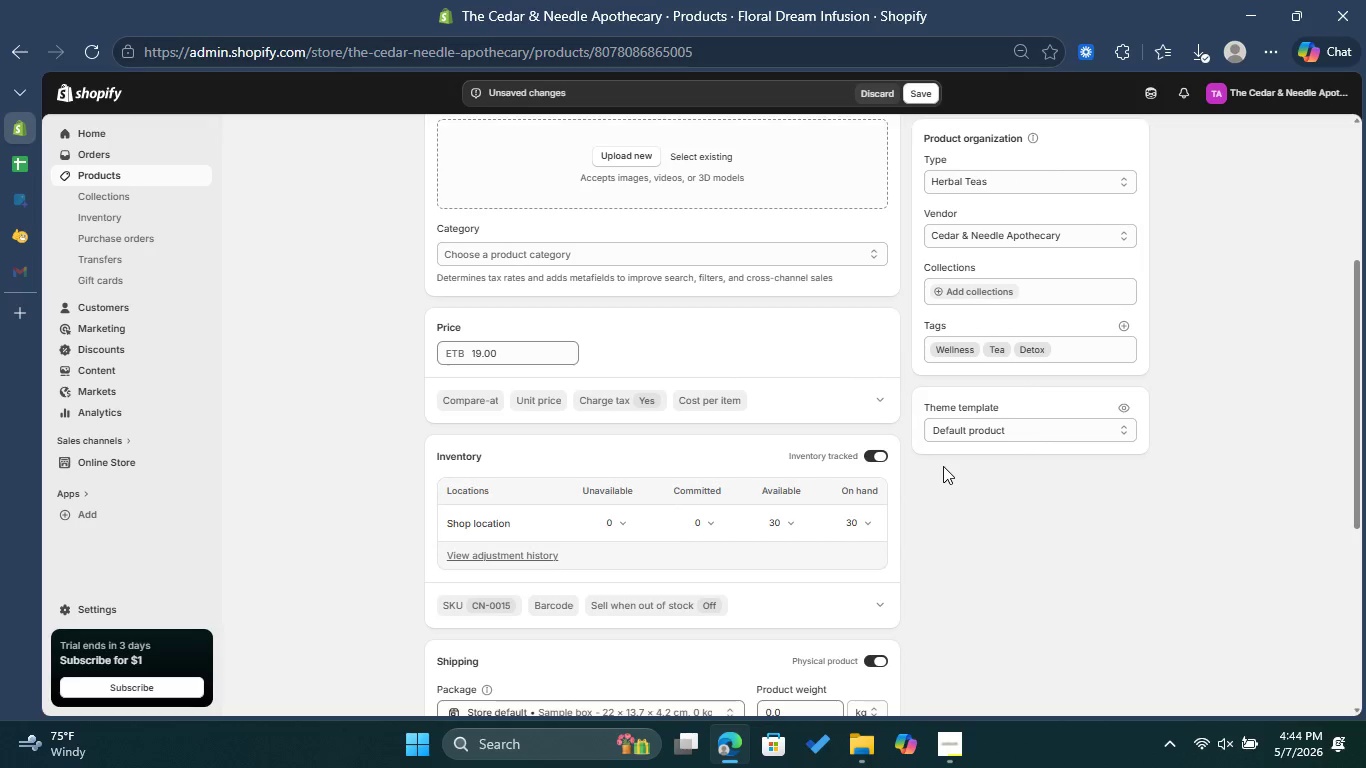 
scroll: coordinate [943, 467], scroll_direction: down, amount: 1.0
 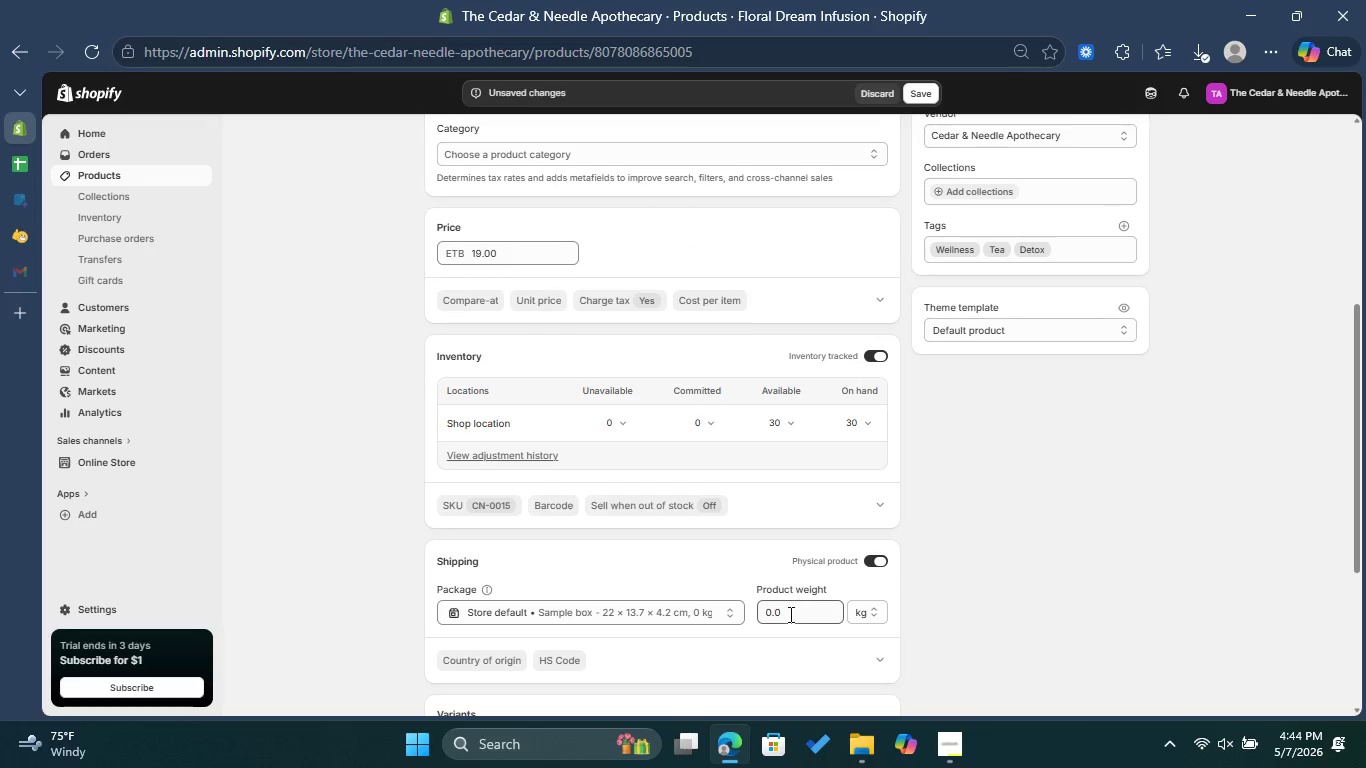 
left_click([789, 615])
 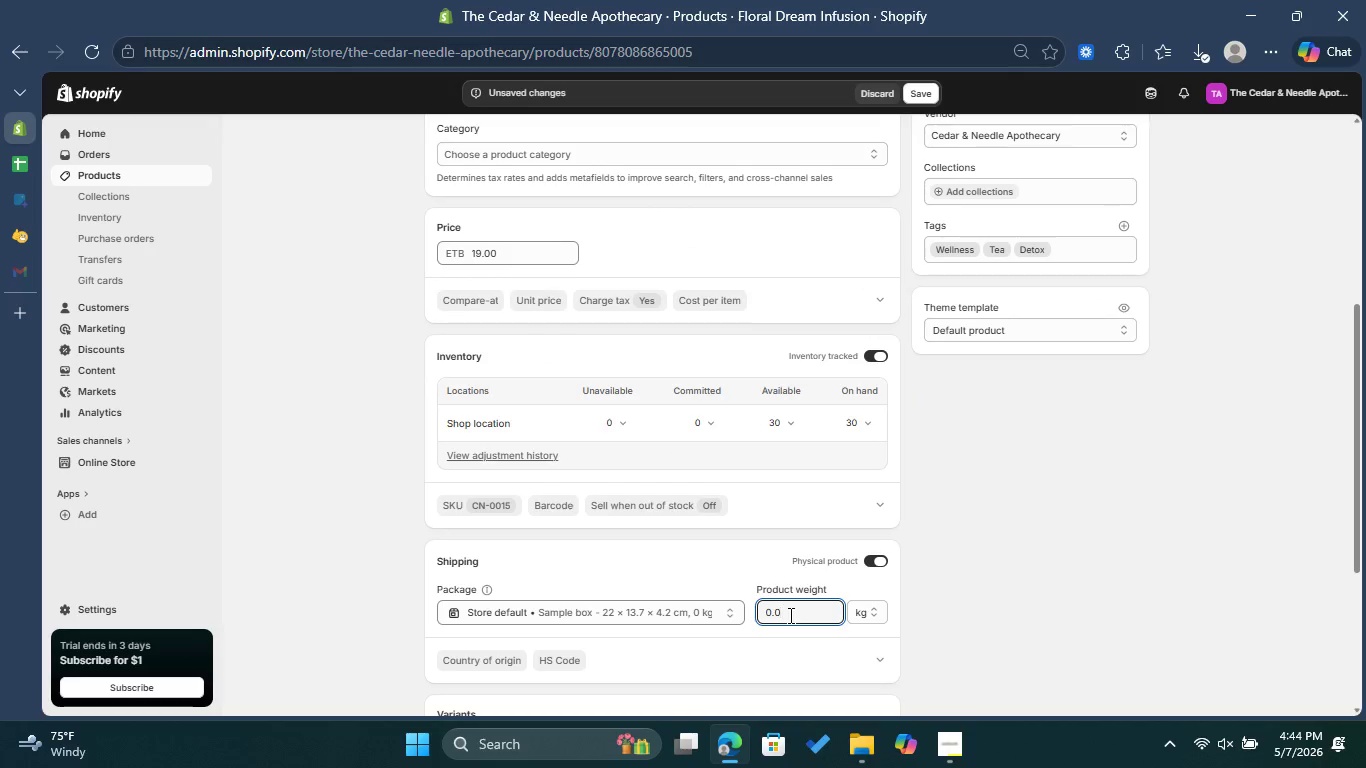 
key(Backspace)
 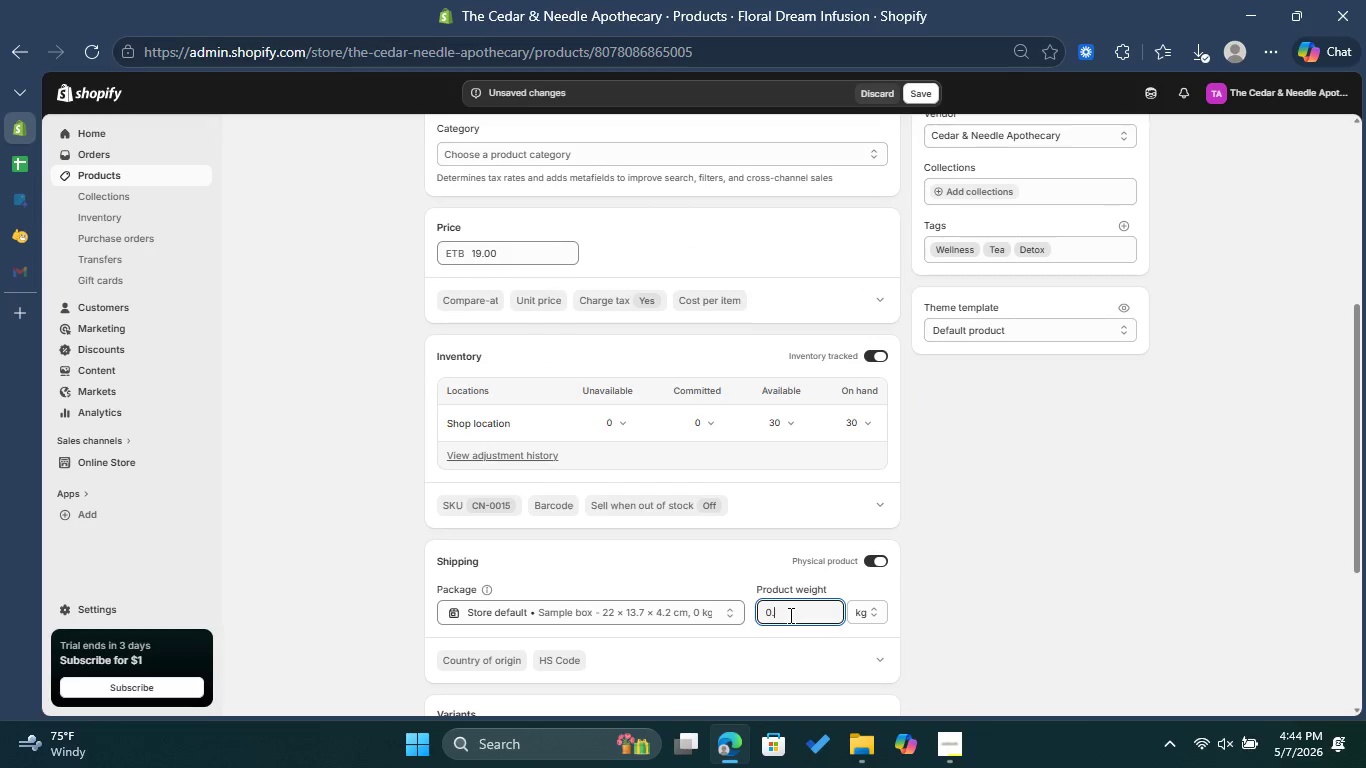 
key(2)
 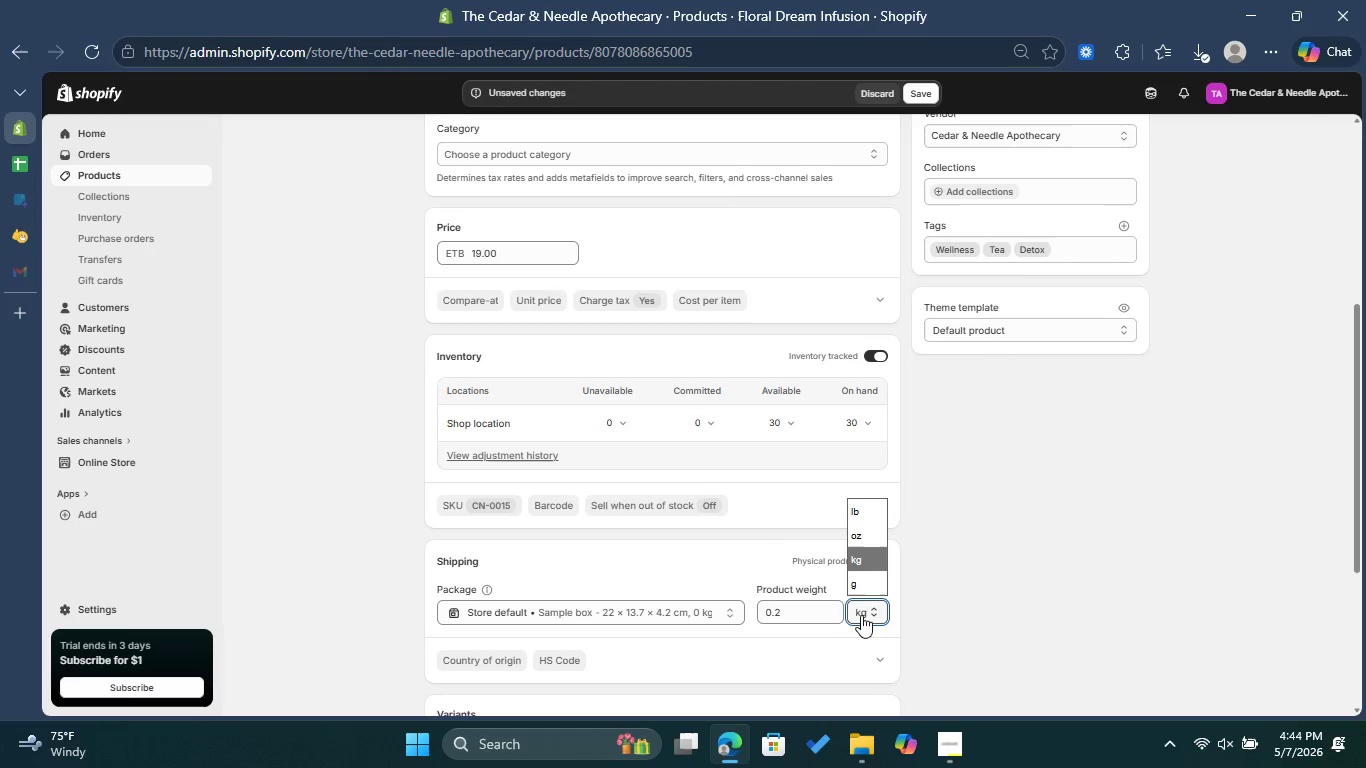 
left_click([864, 513])
 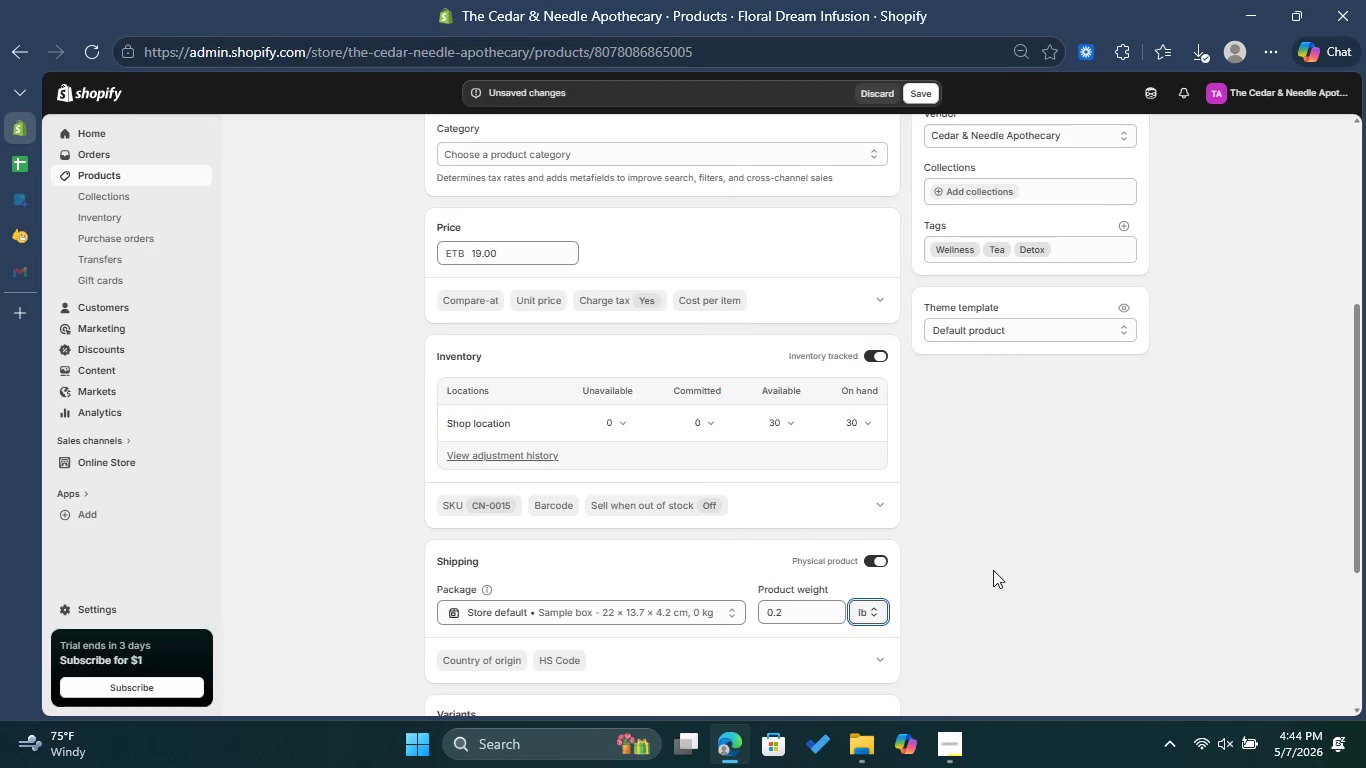 
left_click([1027, 579])
 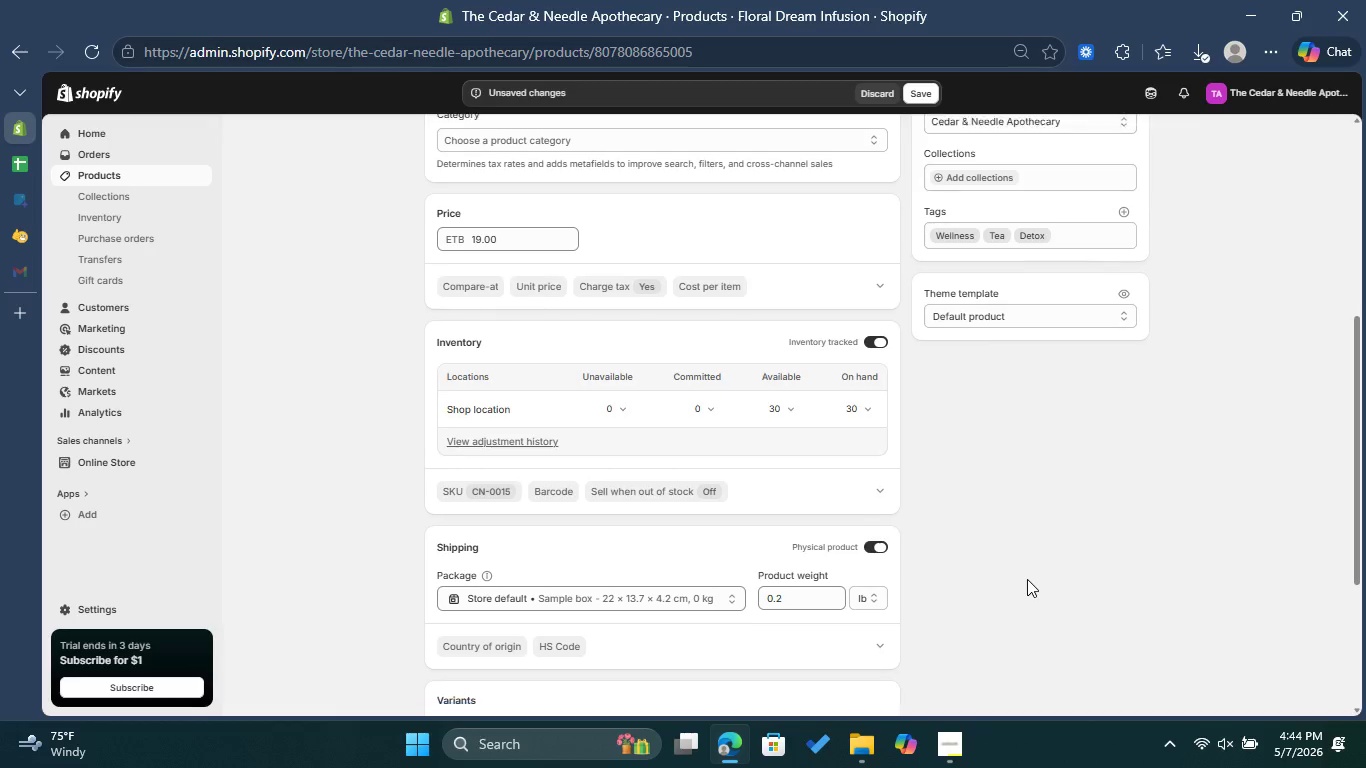 
scroll: coordinate [1027, 579], scroll_direction: down, amount: 4.0
 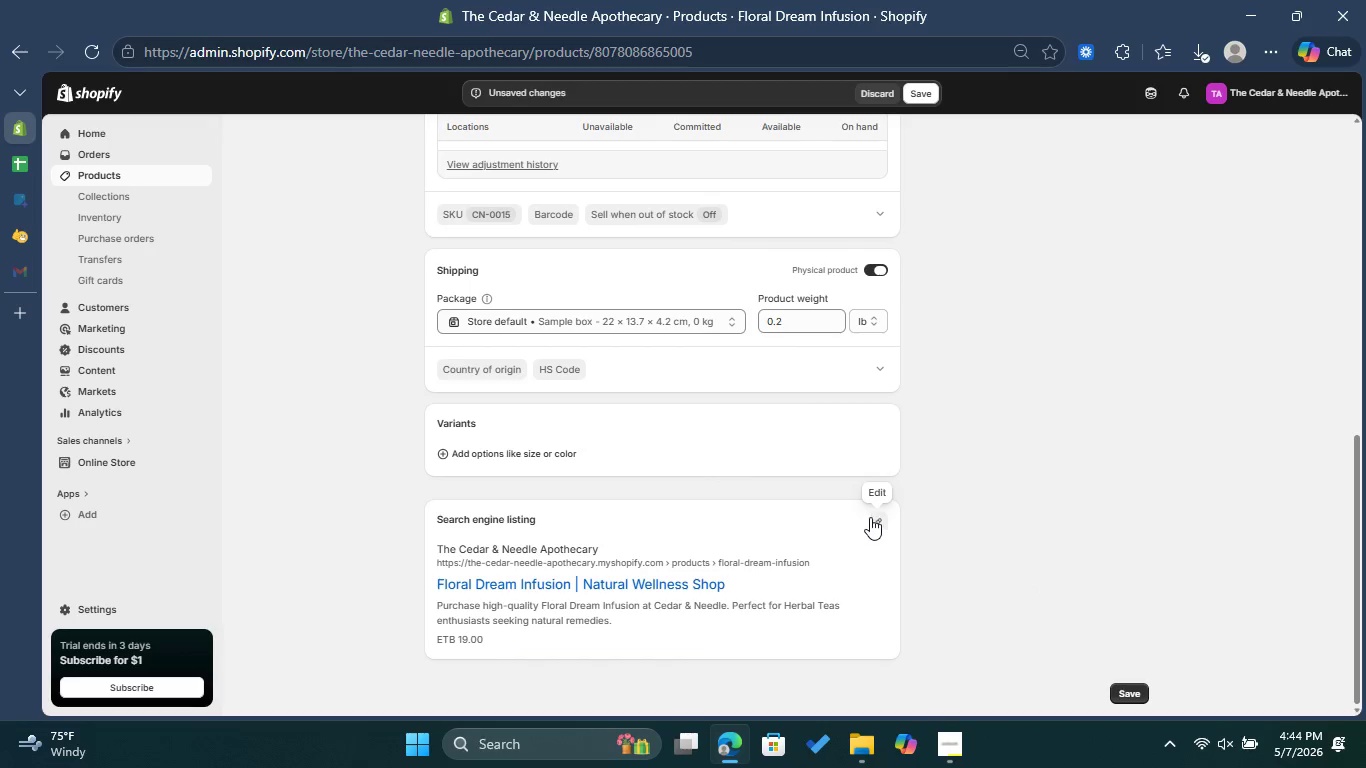 
left_click([875, 517])
 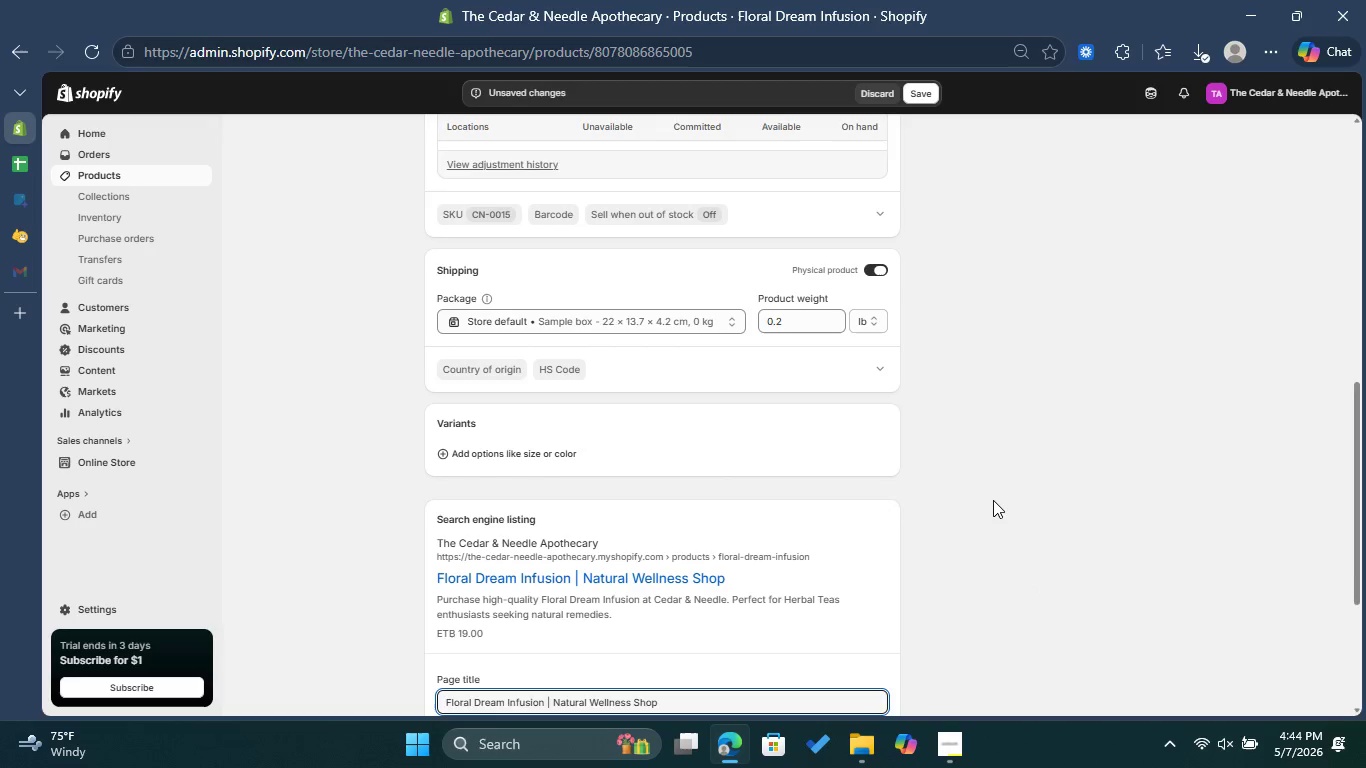 
scroll: coordinate [993, 500], scroll_direction: down, amount: 2.0
 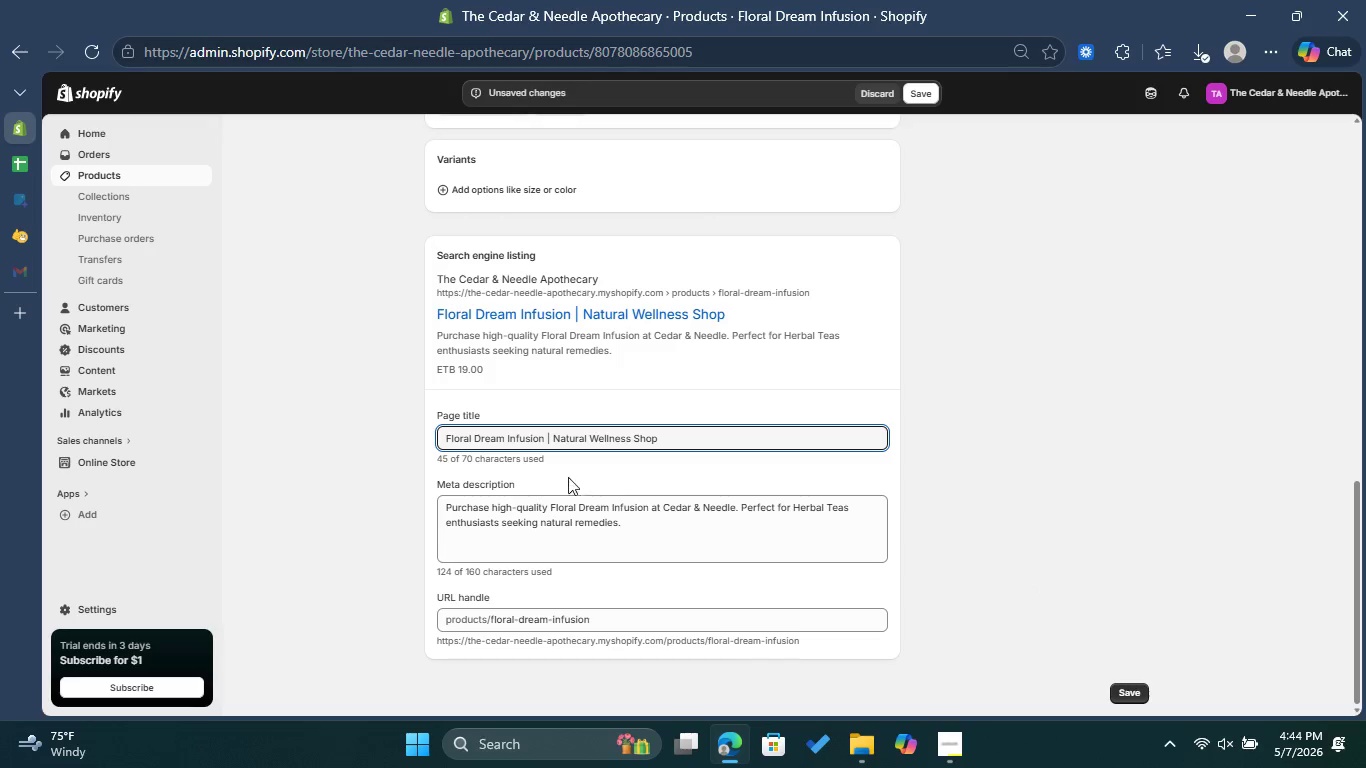 
left_click([650, 525])
 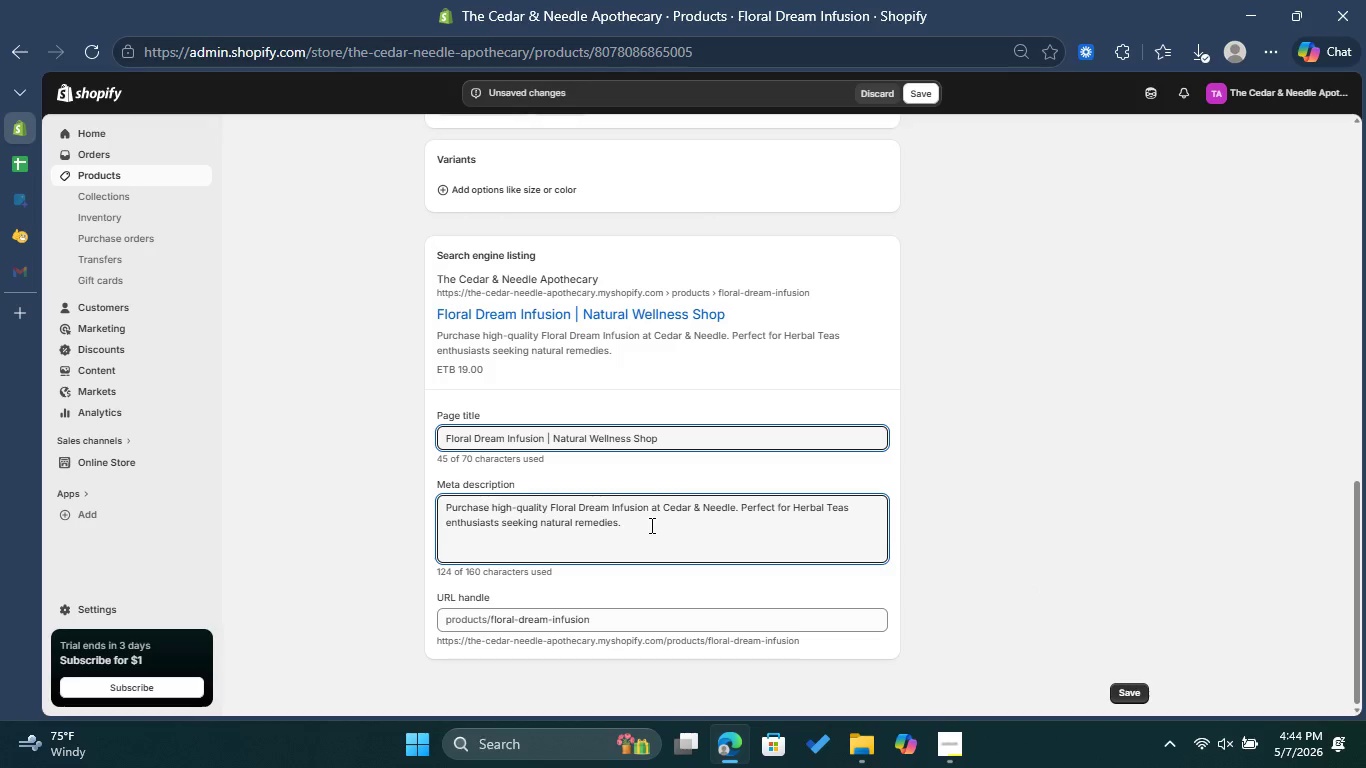 
type( Shop at Cedar & Needle )
 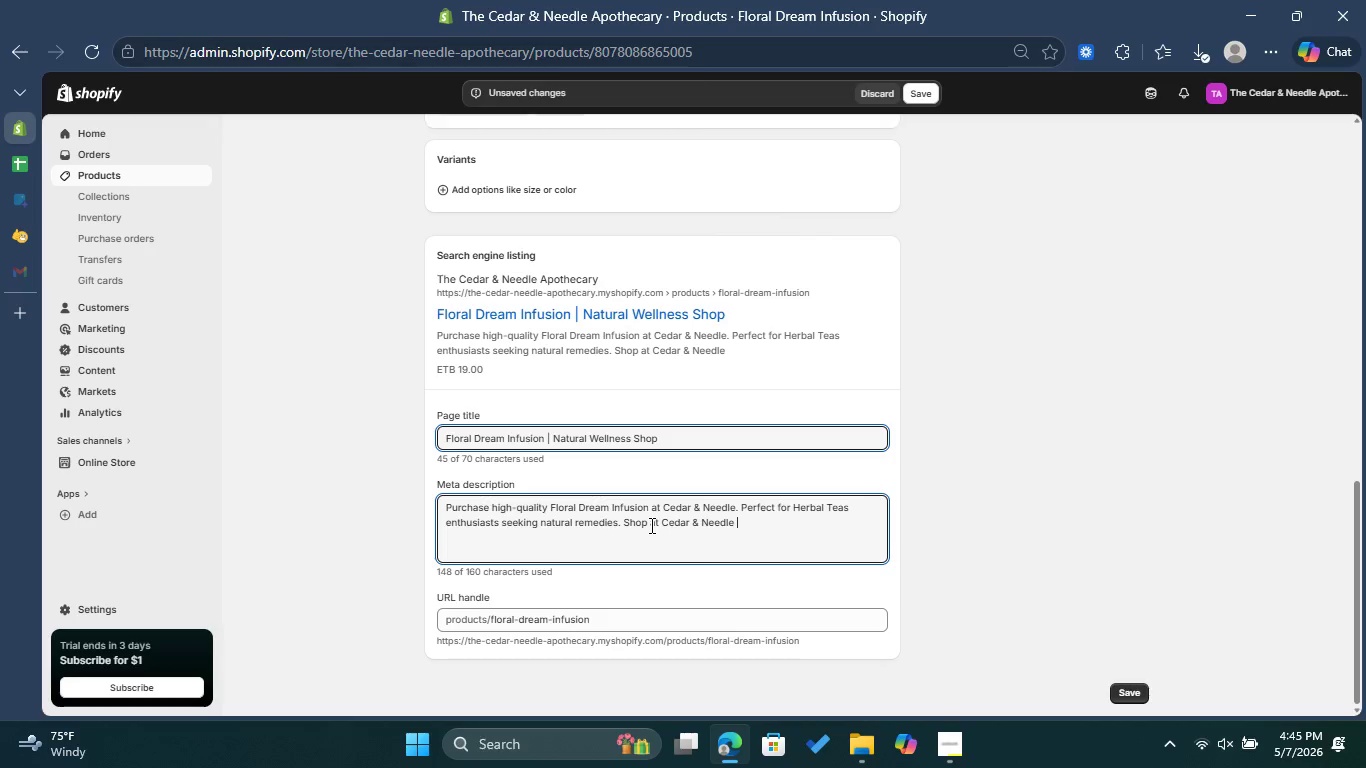 
type(Apothecary!)
 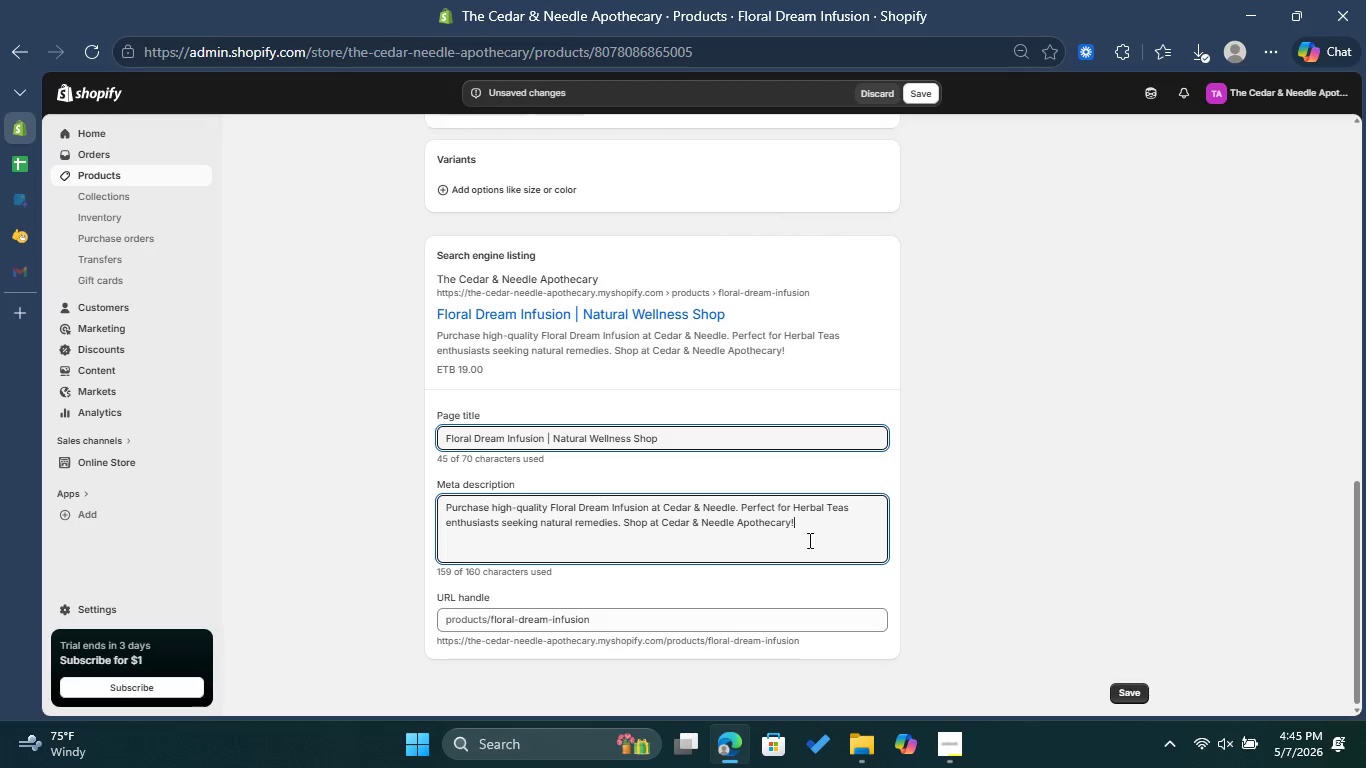 
left_click([999, 538])
 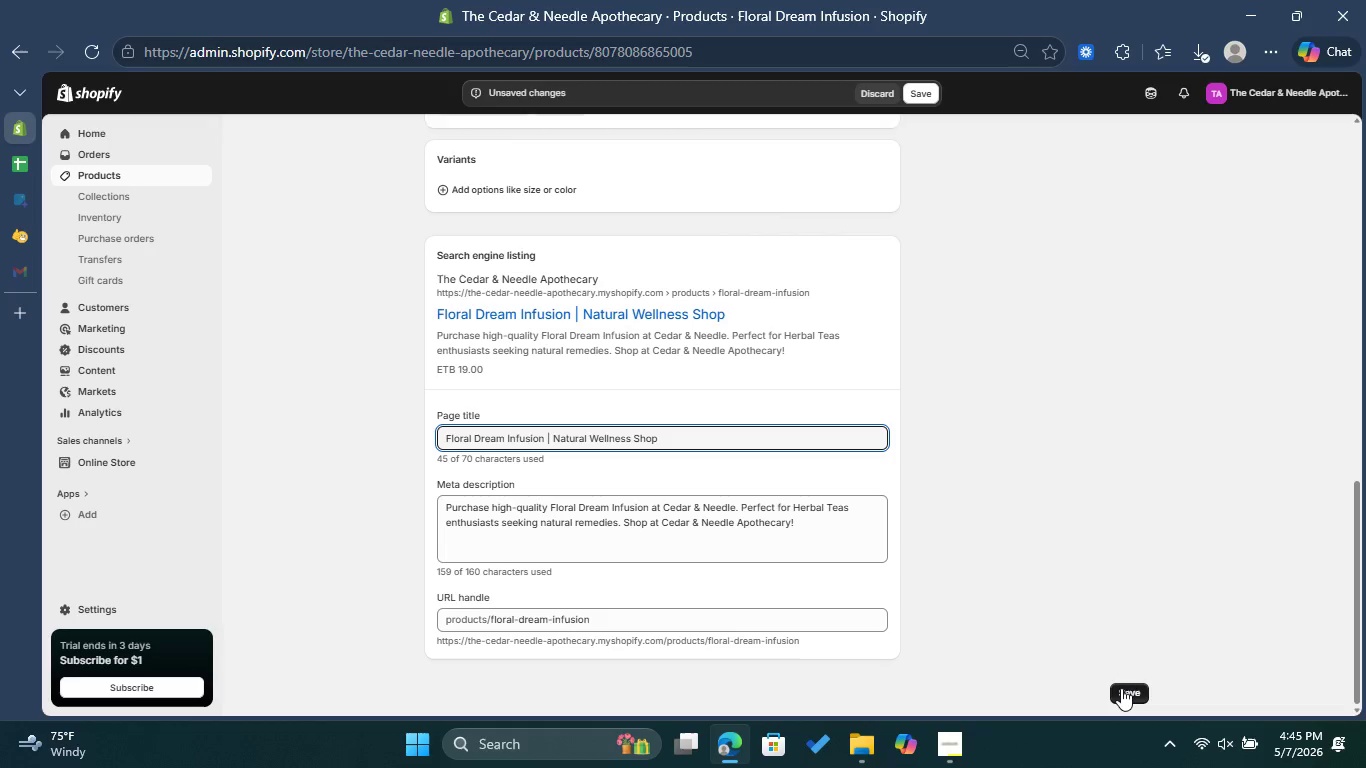 
left_click([1121, 688])
 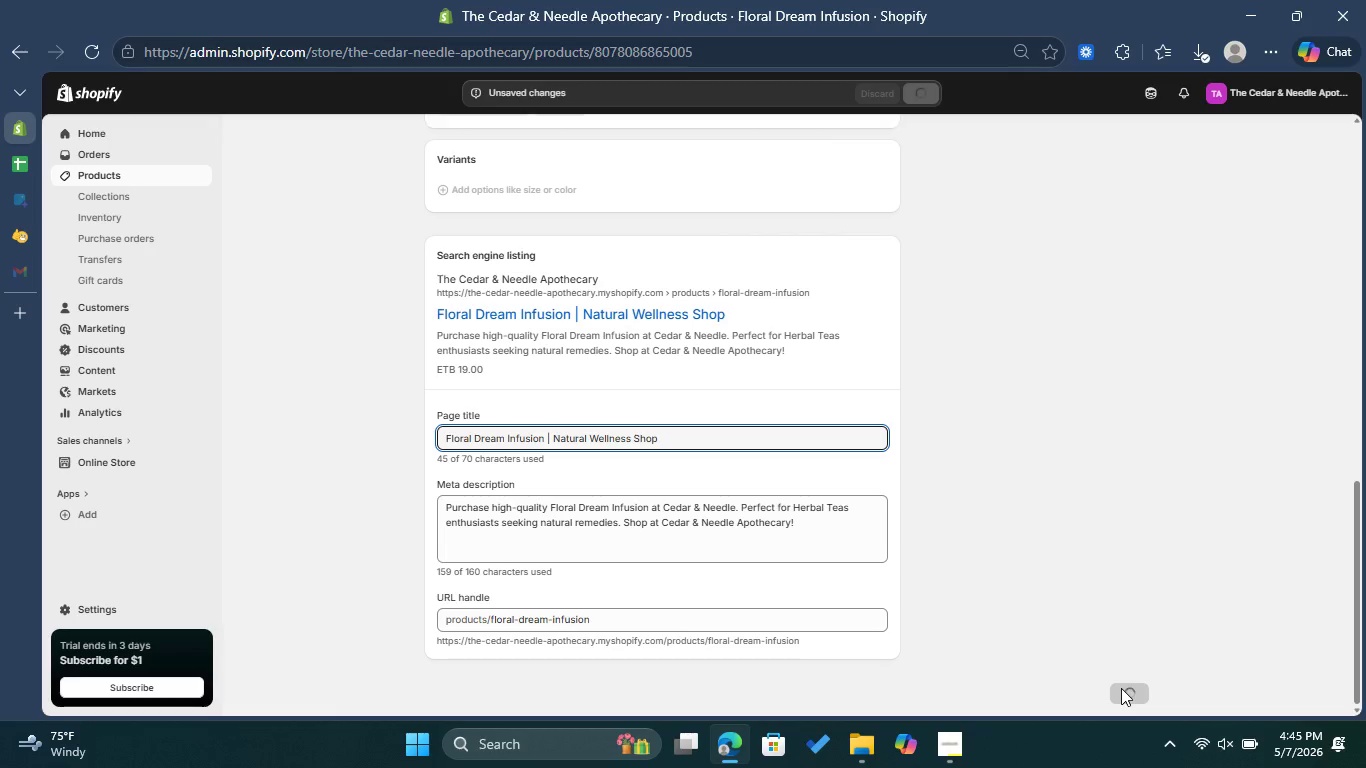 
wait(9.38)
 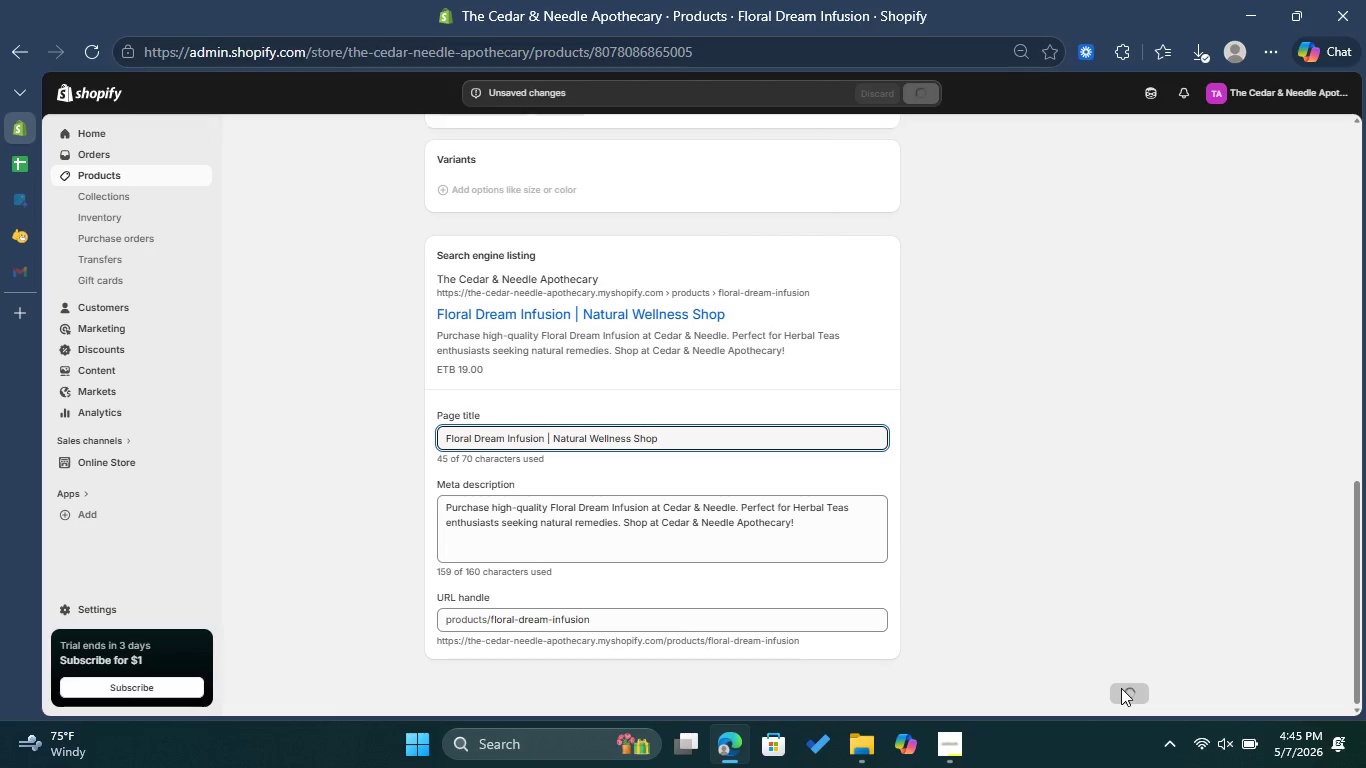 
scroll: coordinate [756, 580], scroll_direction: up, amount: 6.0
 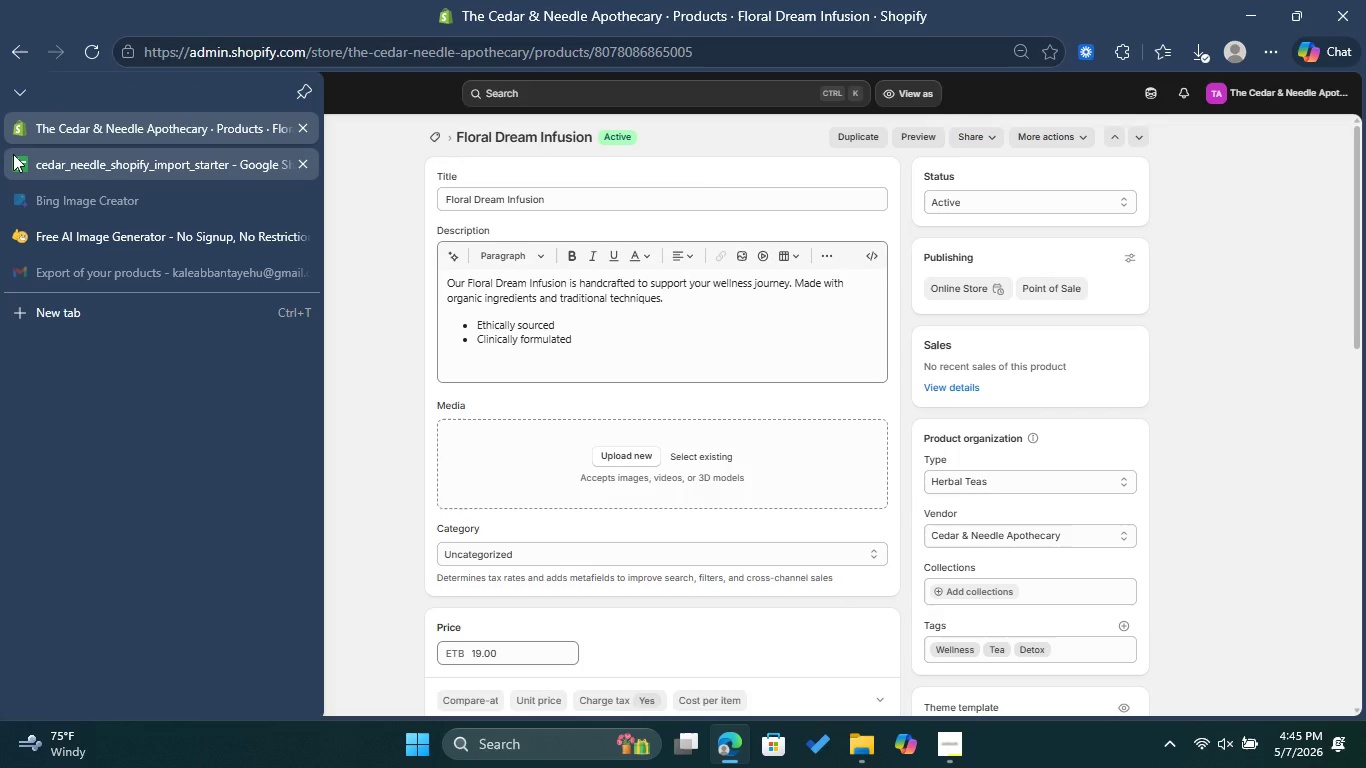 
left_click([13, 154])
 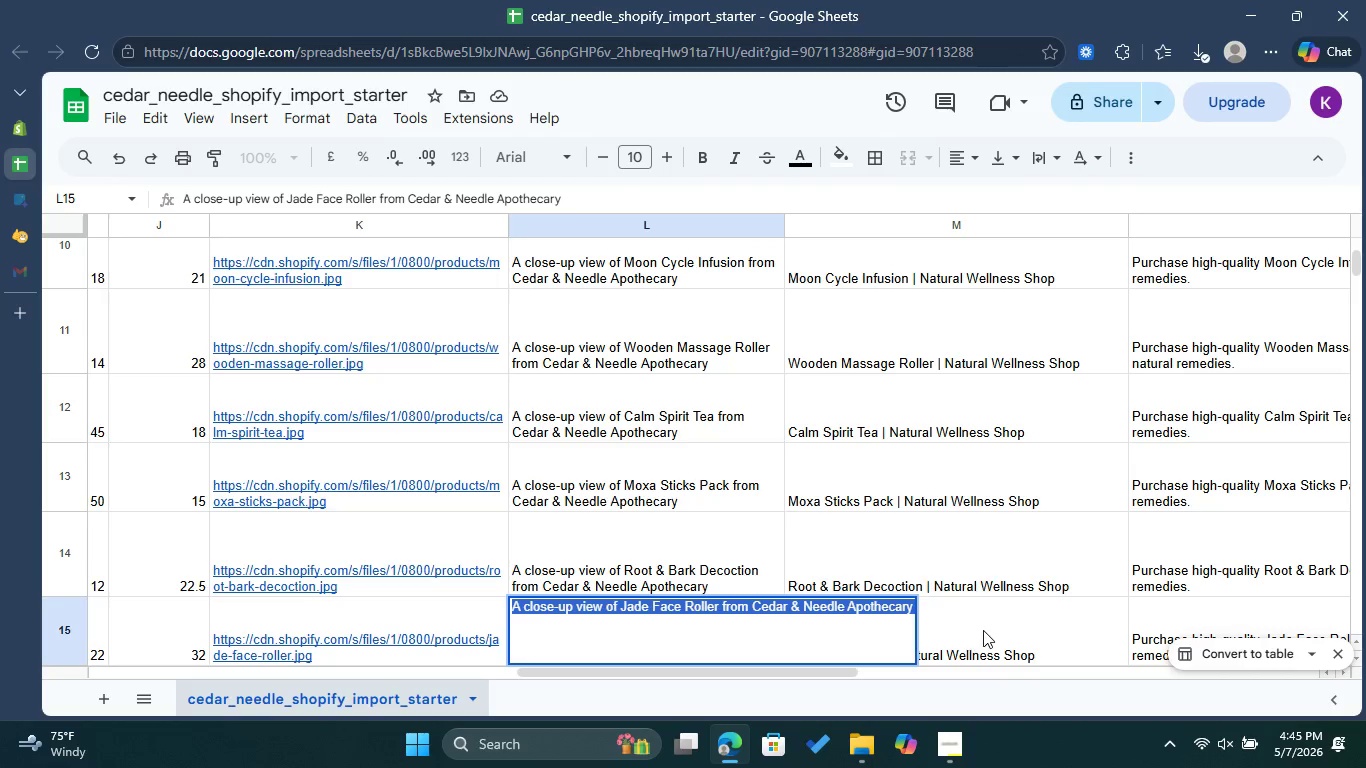 
left_click([983, 630])
 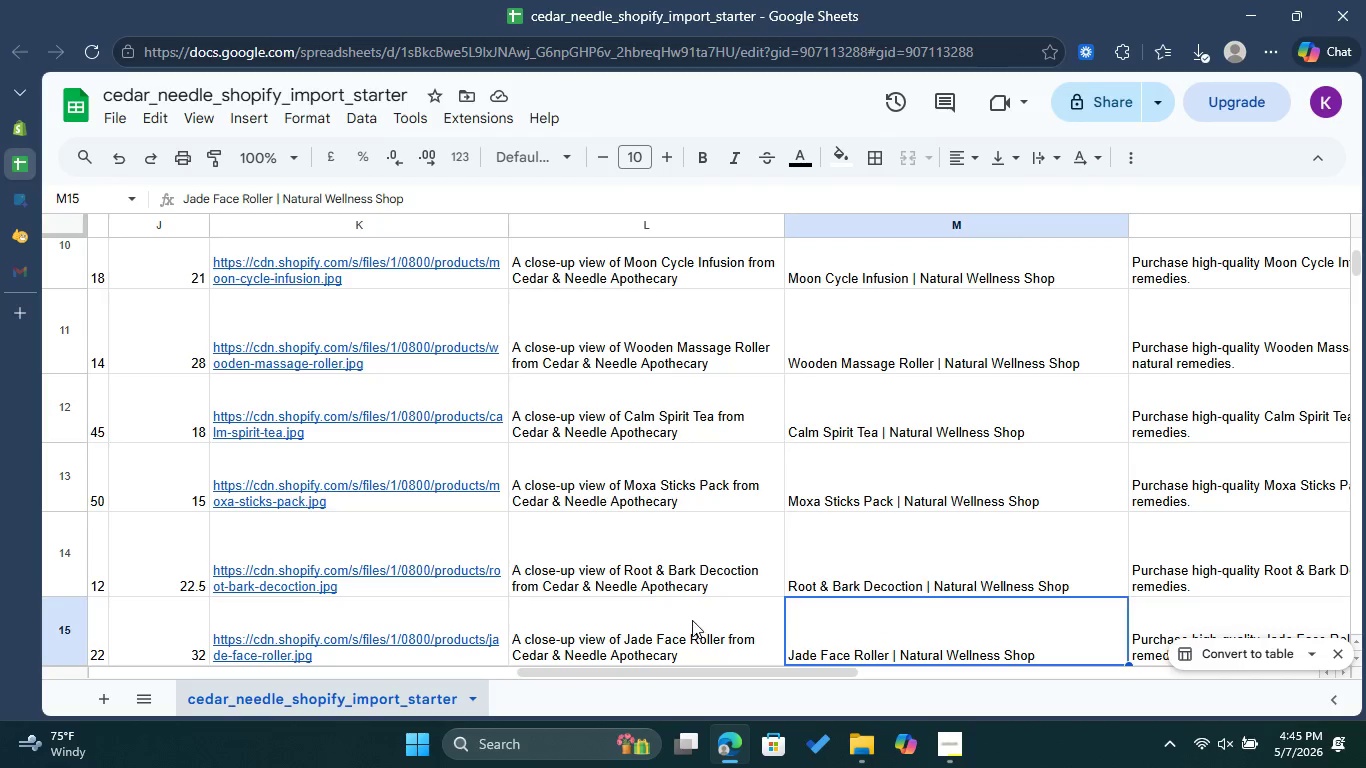 
left_click([692, 620])
 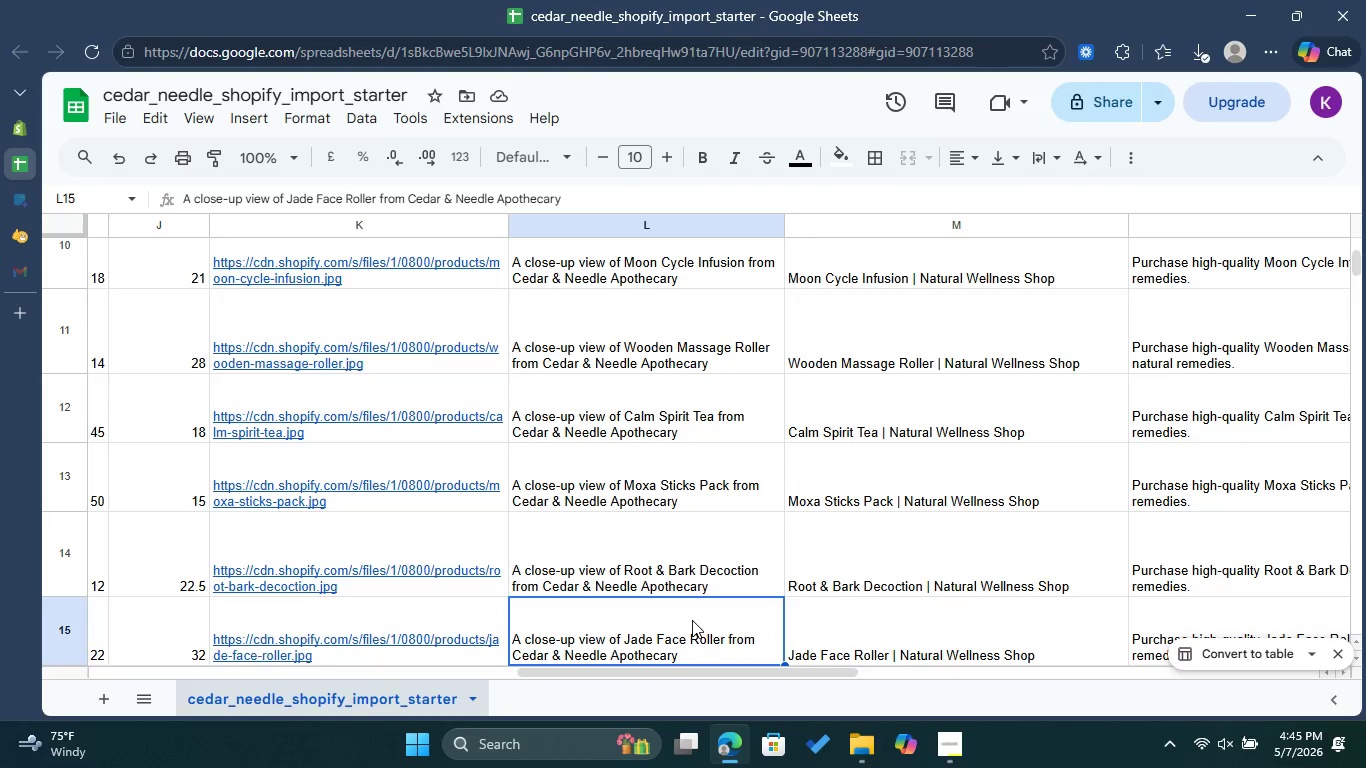 
scroll: coordinate [692, 620], scroll_direction: down, amount: 2.0
 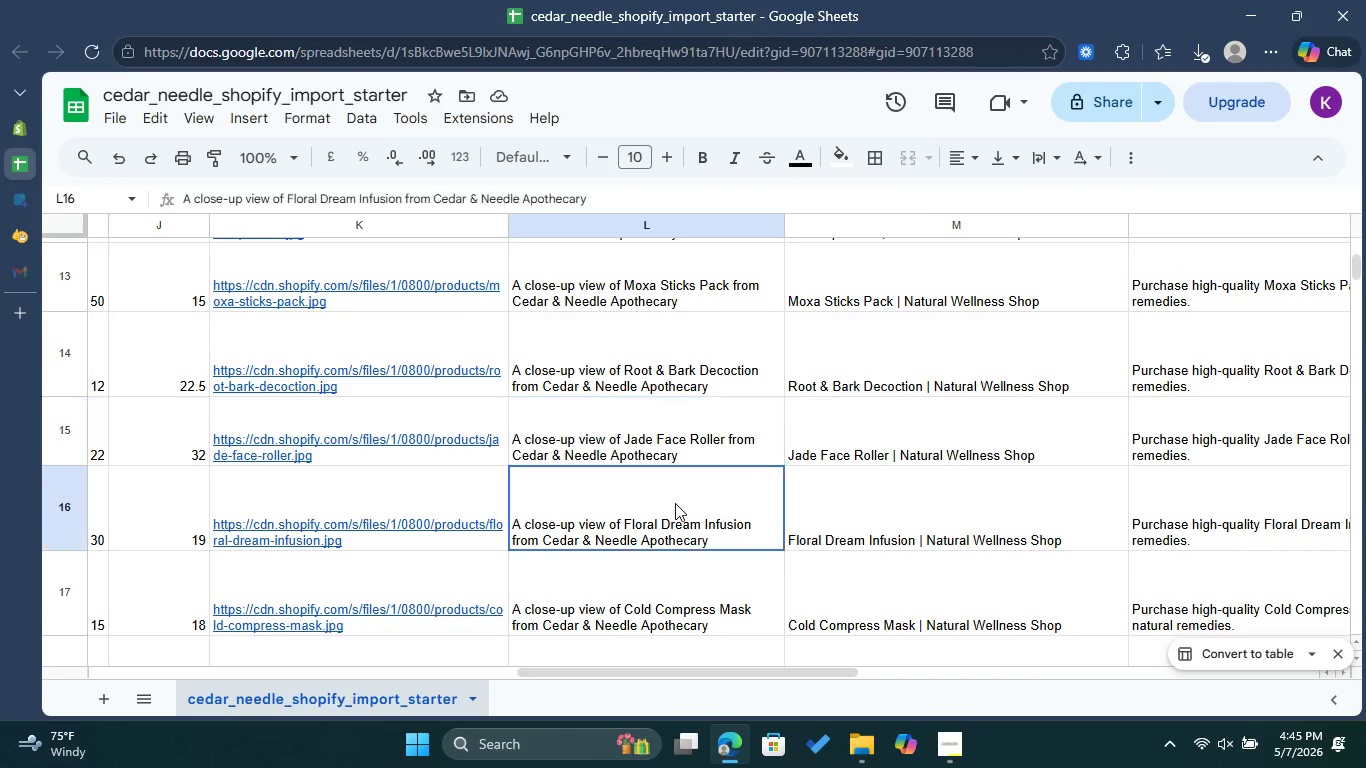 
double_click([675, 503])
 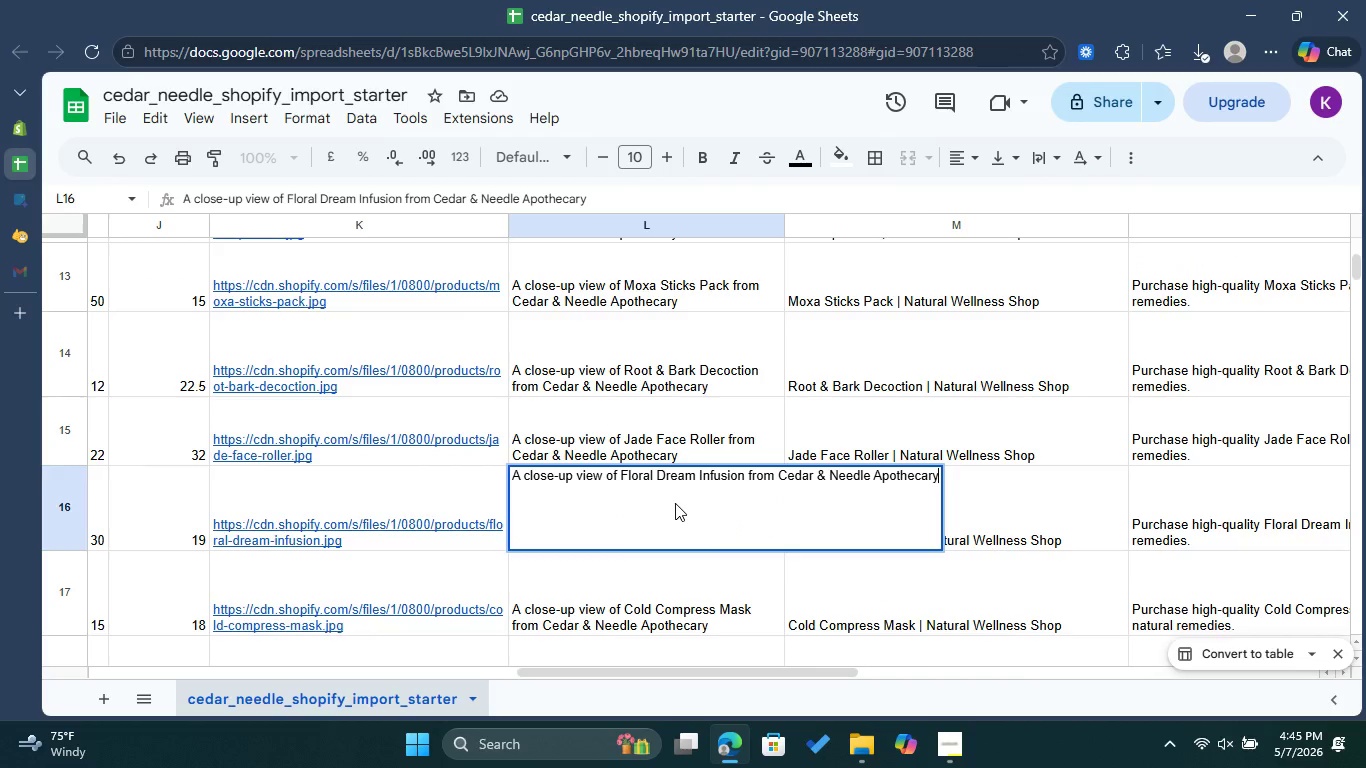 
key(Control+A)
 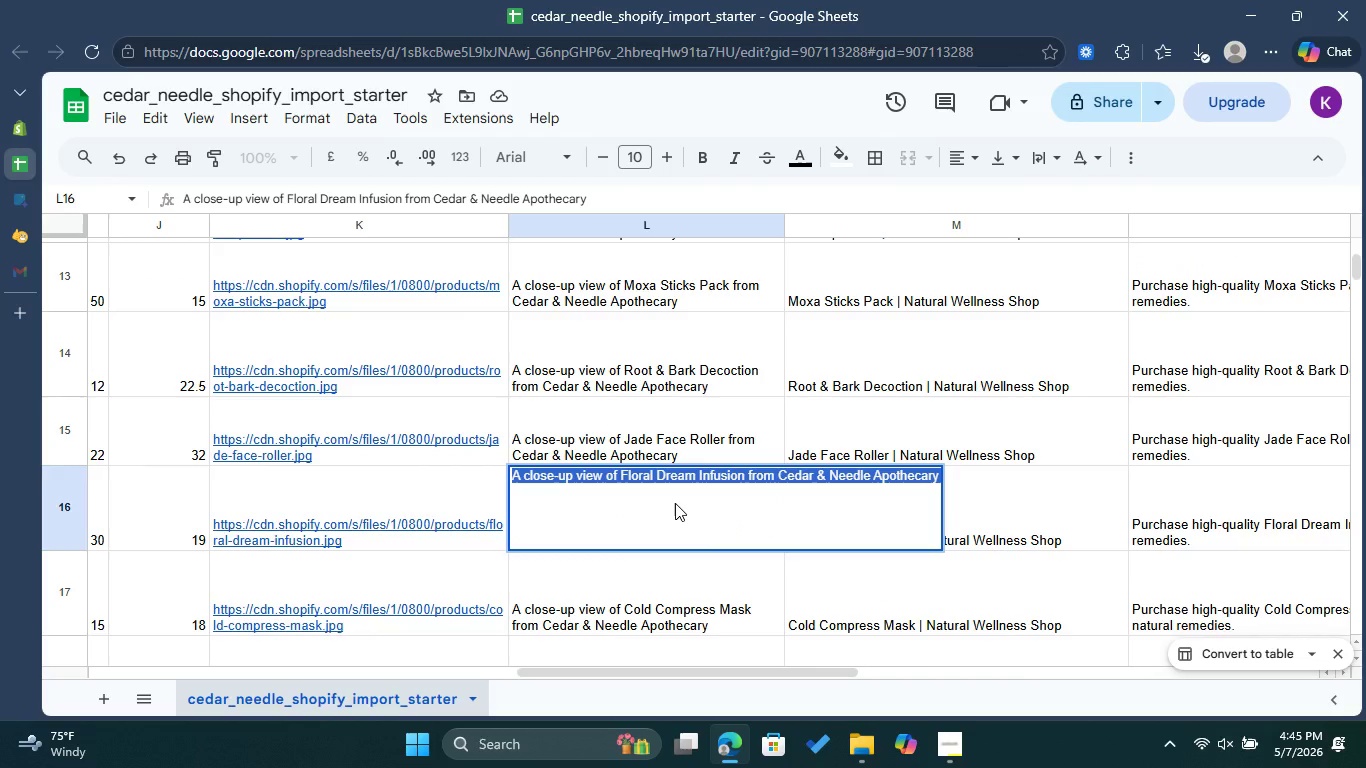 
key(Control+C)
 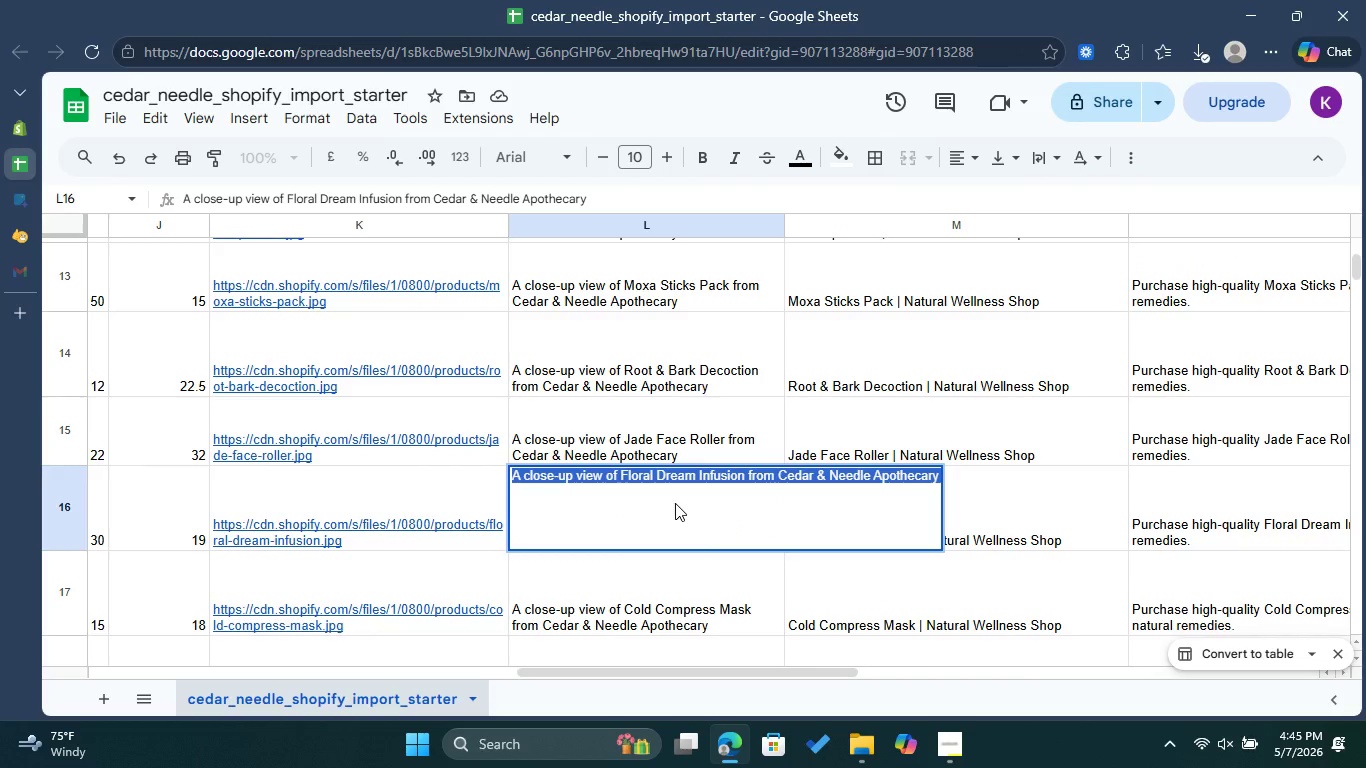 
key(Control+C)
 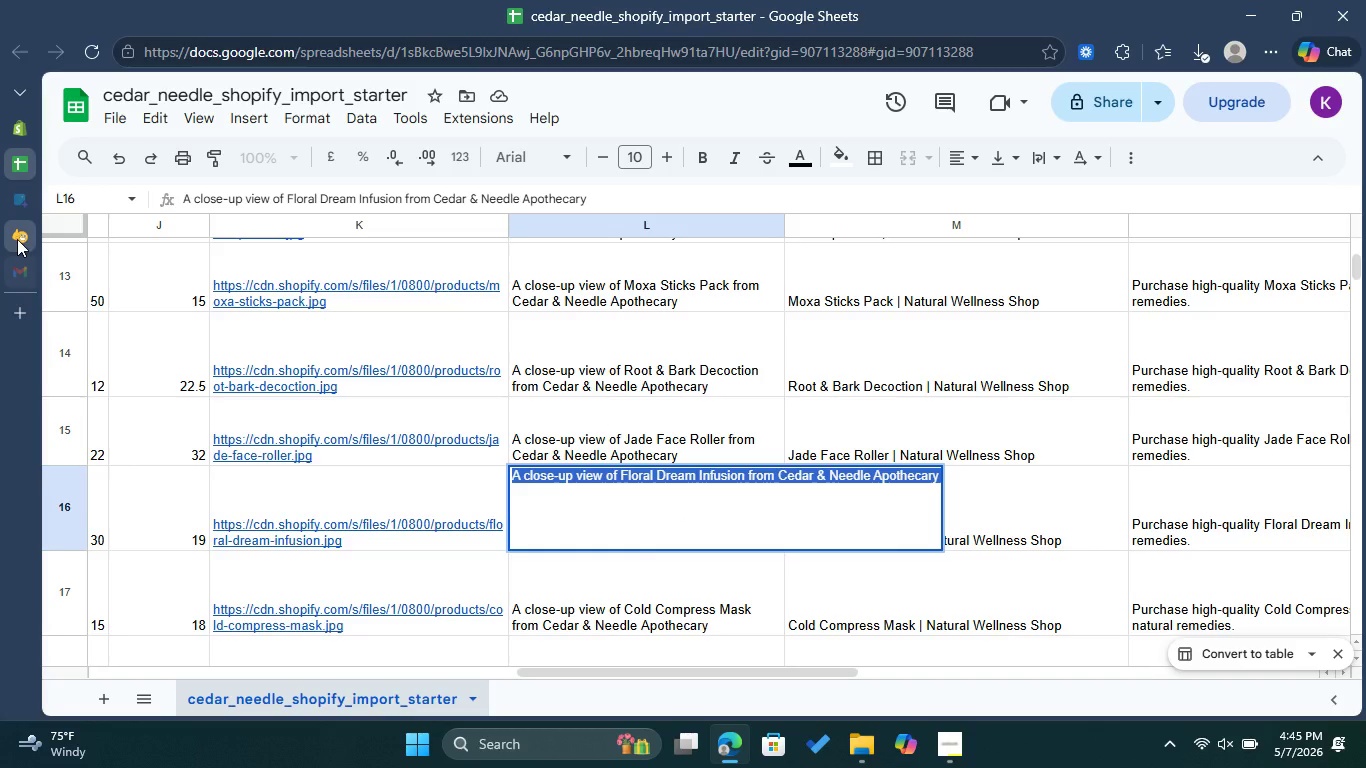 
left_click([611, 271])
 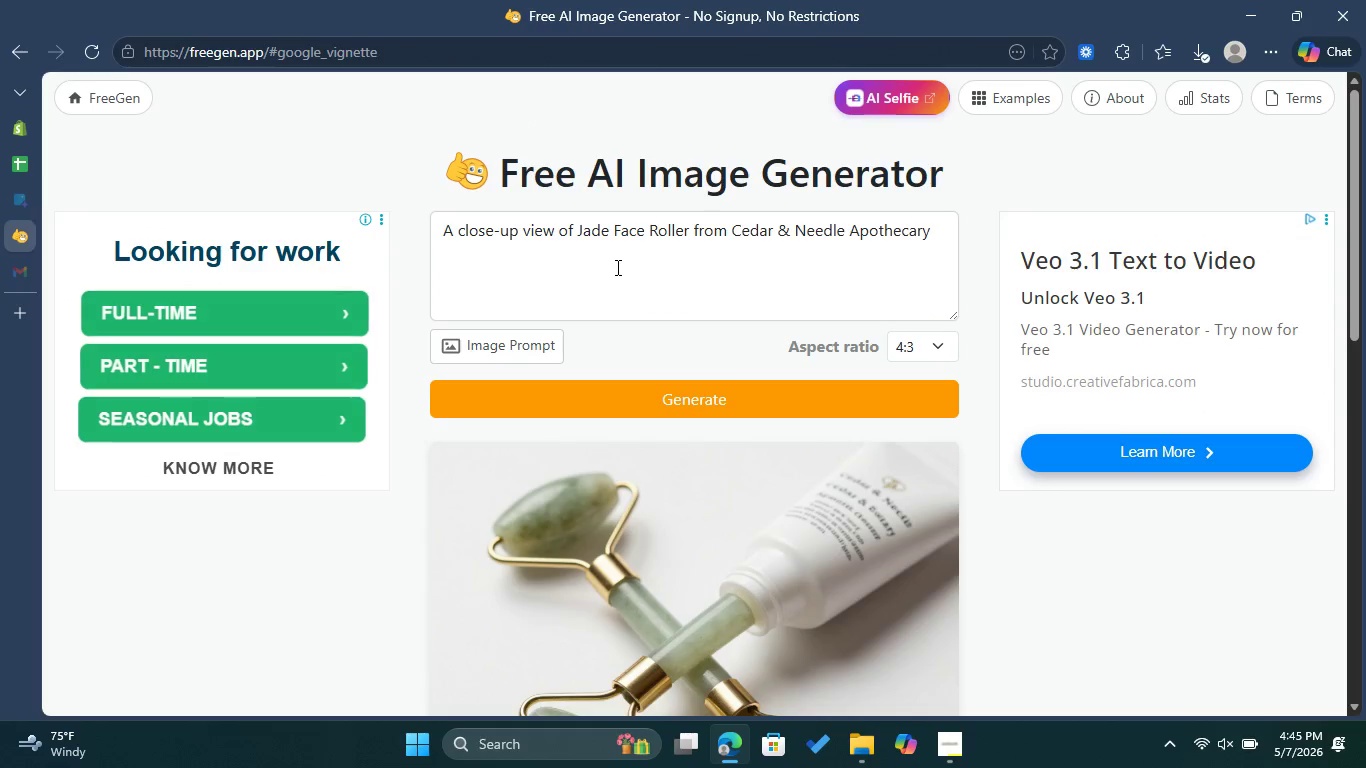 
key(Control+A)
 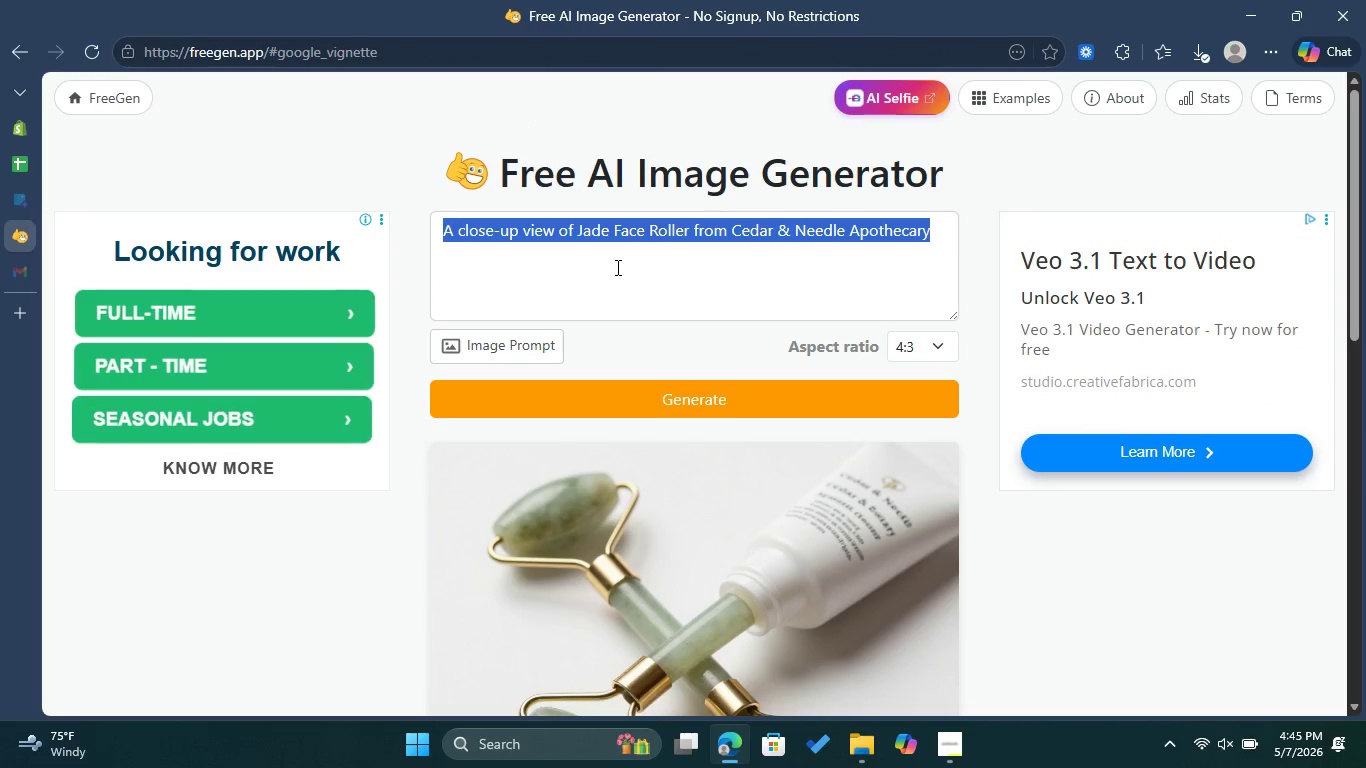 
key(Control+V)
 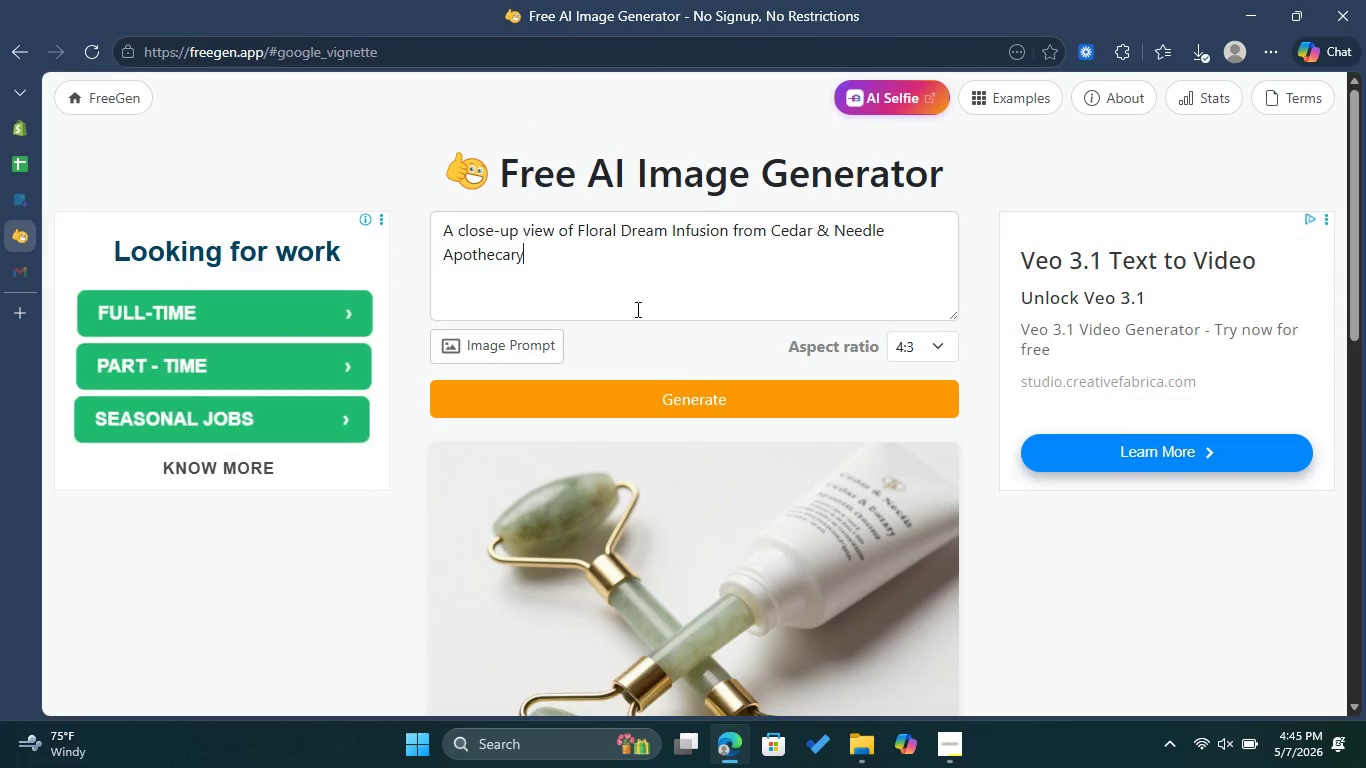 
left_click([709, 394])
 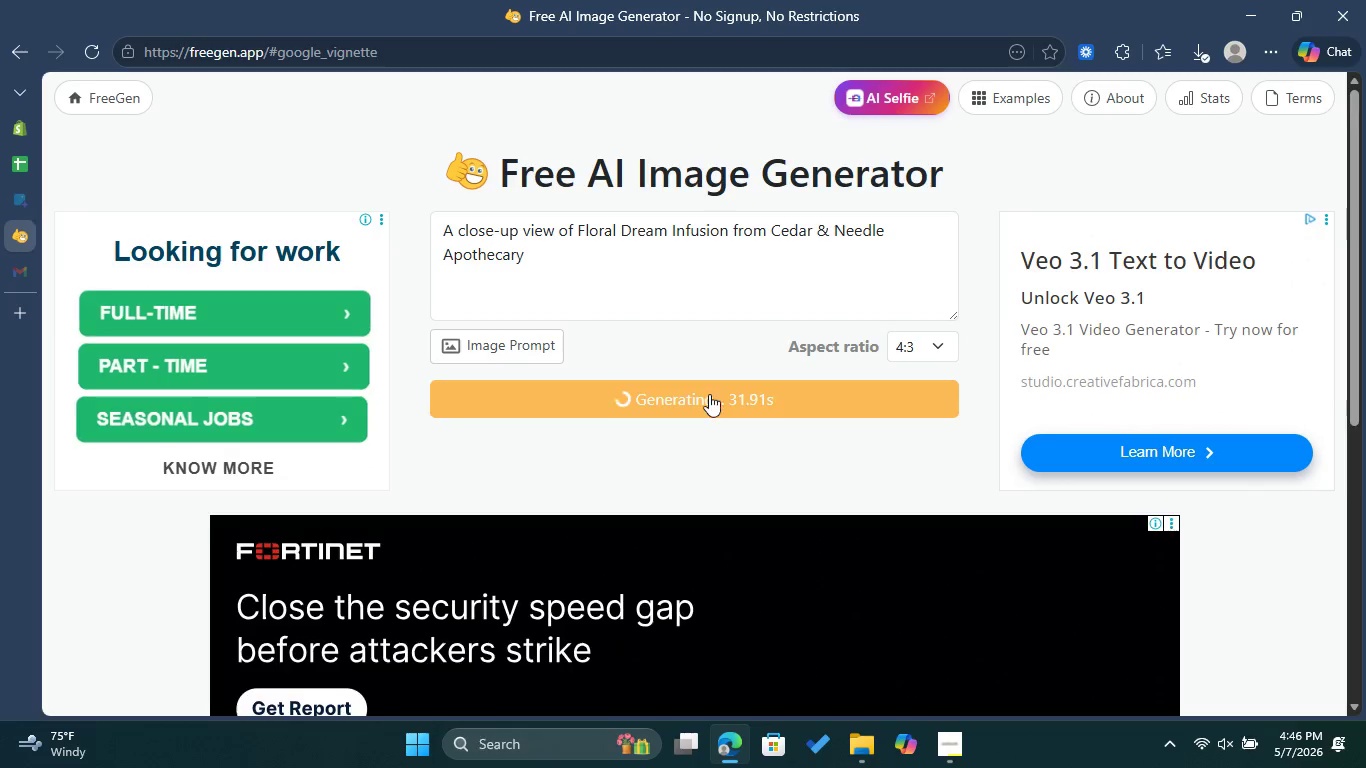 
wait(37.08)
 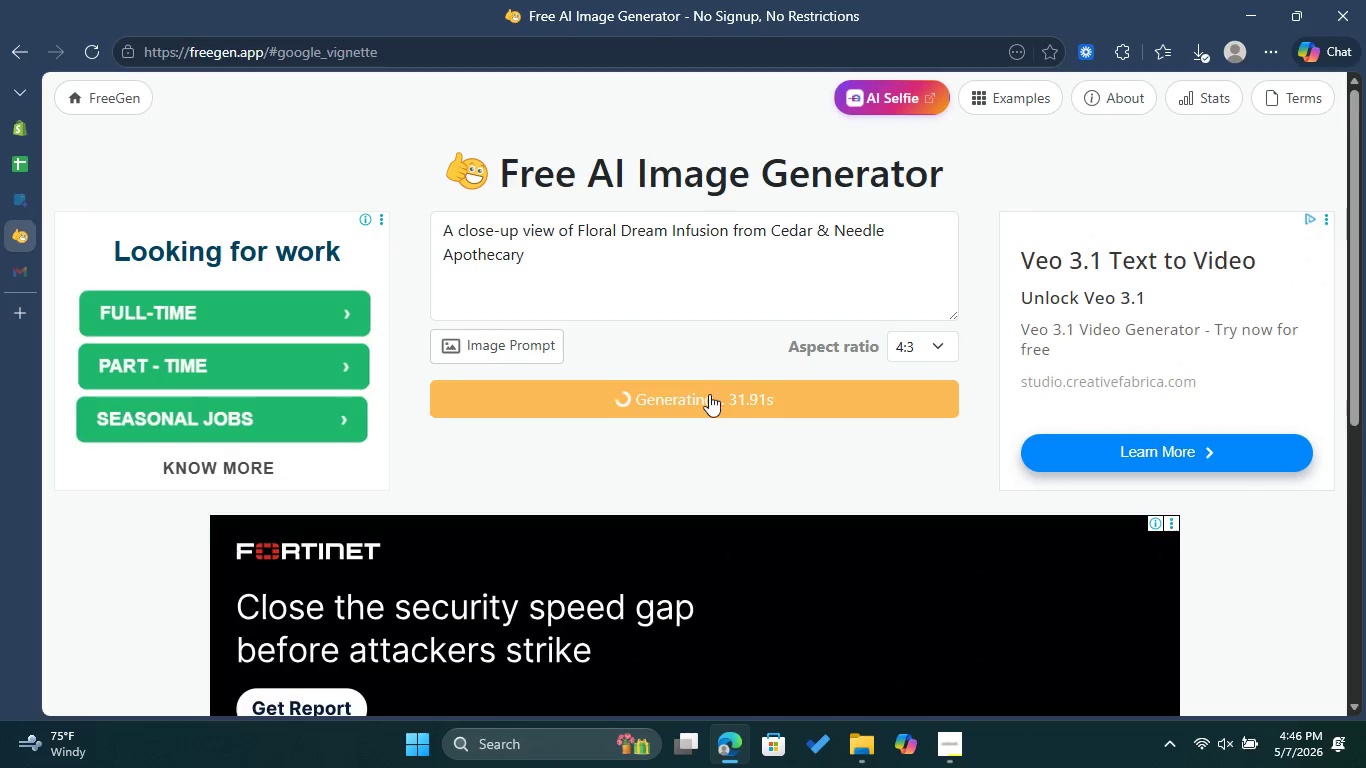 
scroll: coordinate [743, 489], scroll_direction: down, amount: 4.0
 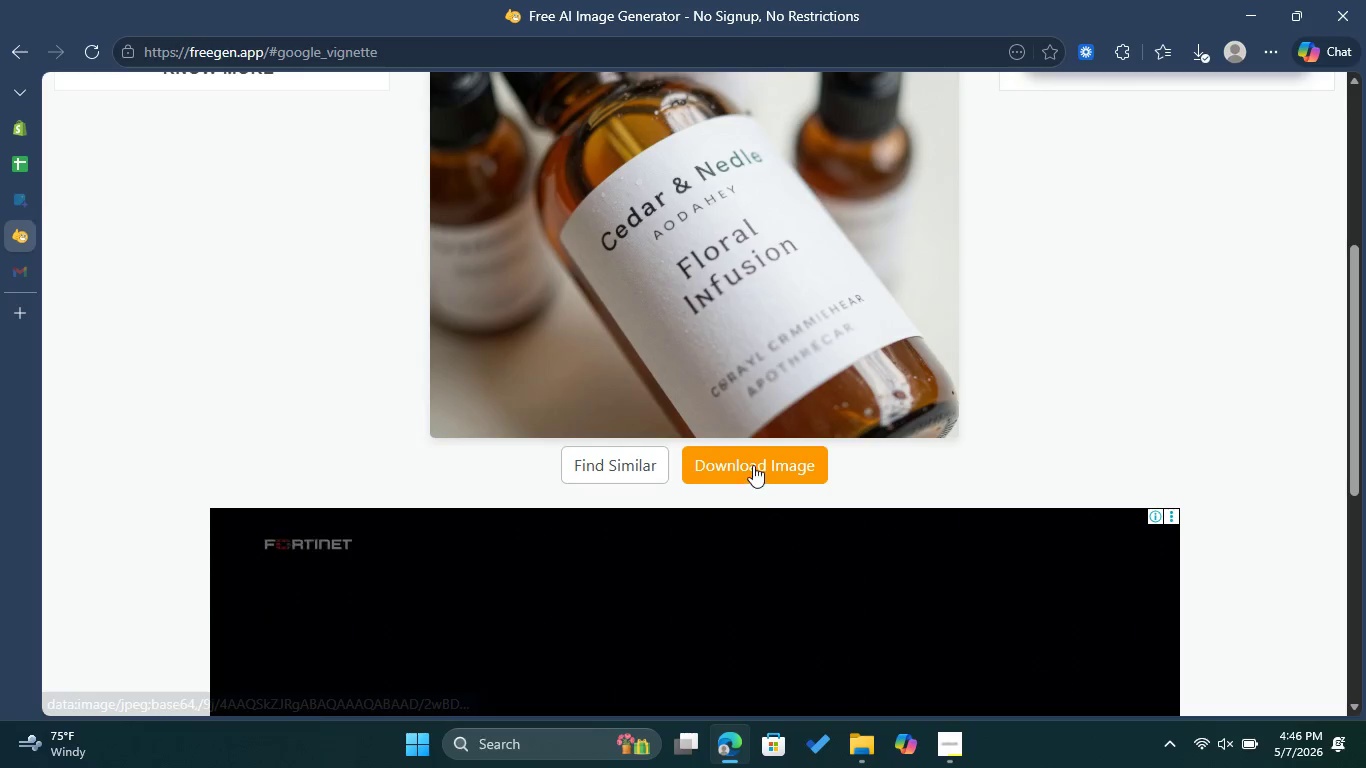 
left_click([753, 464])
 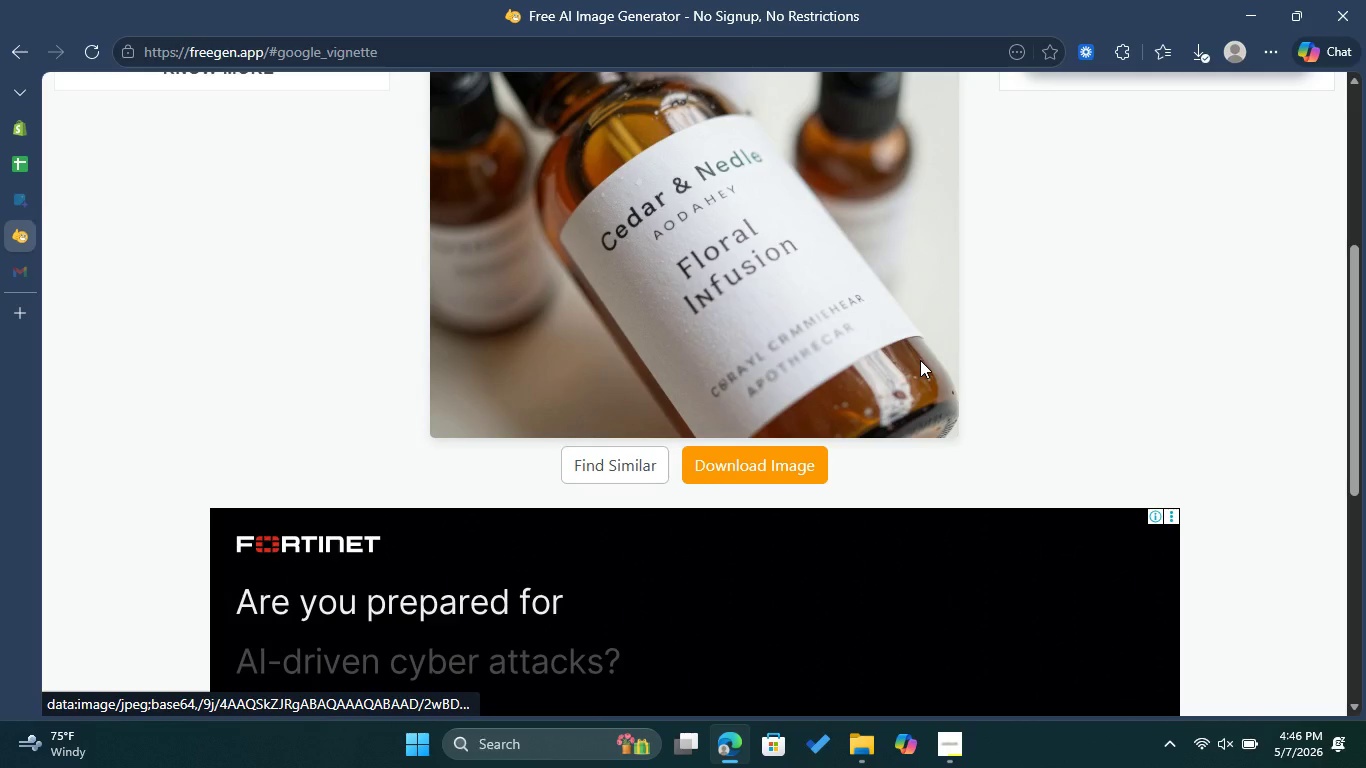 
scroll: coordinate [921, 359], scroll_direction: up, amount: 3.0
 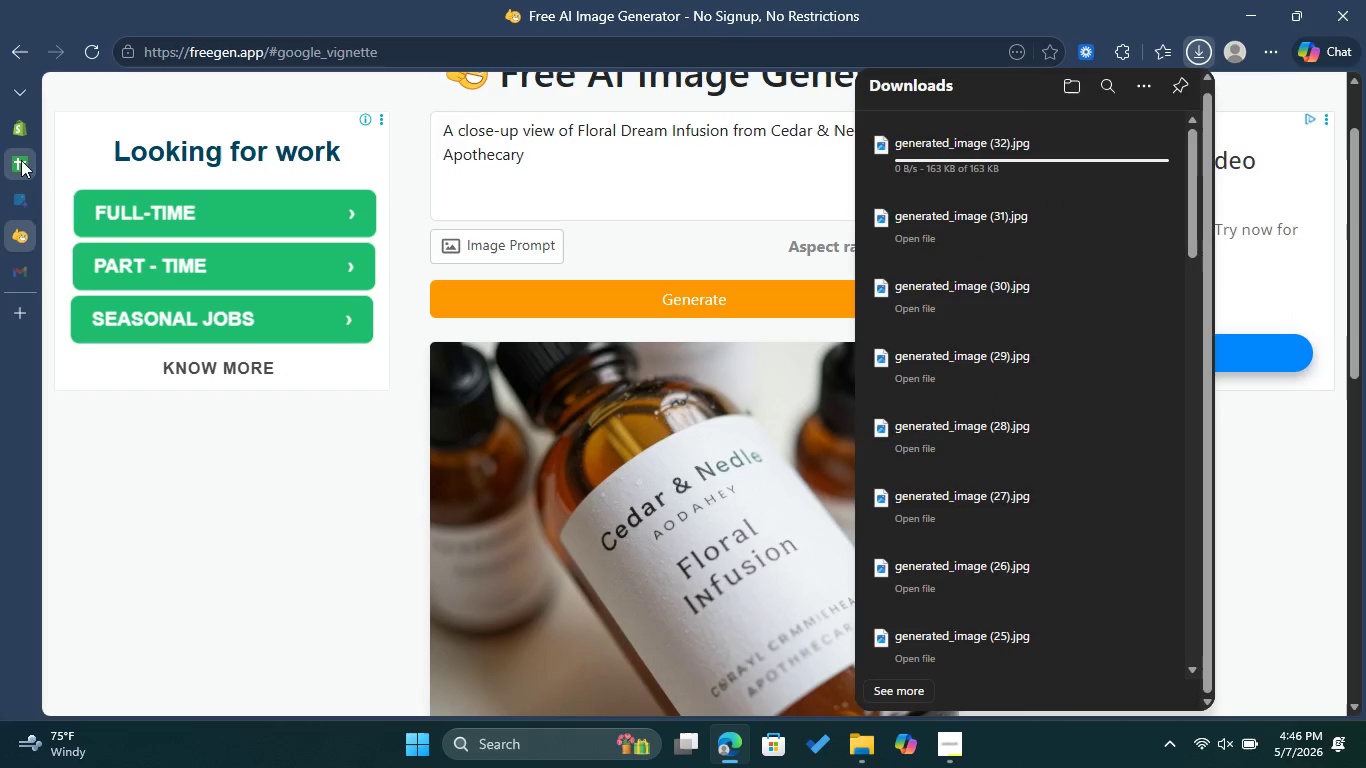 
left_click([10, 123])
 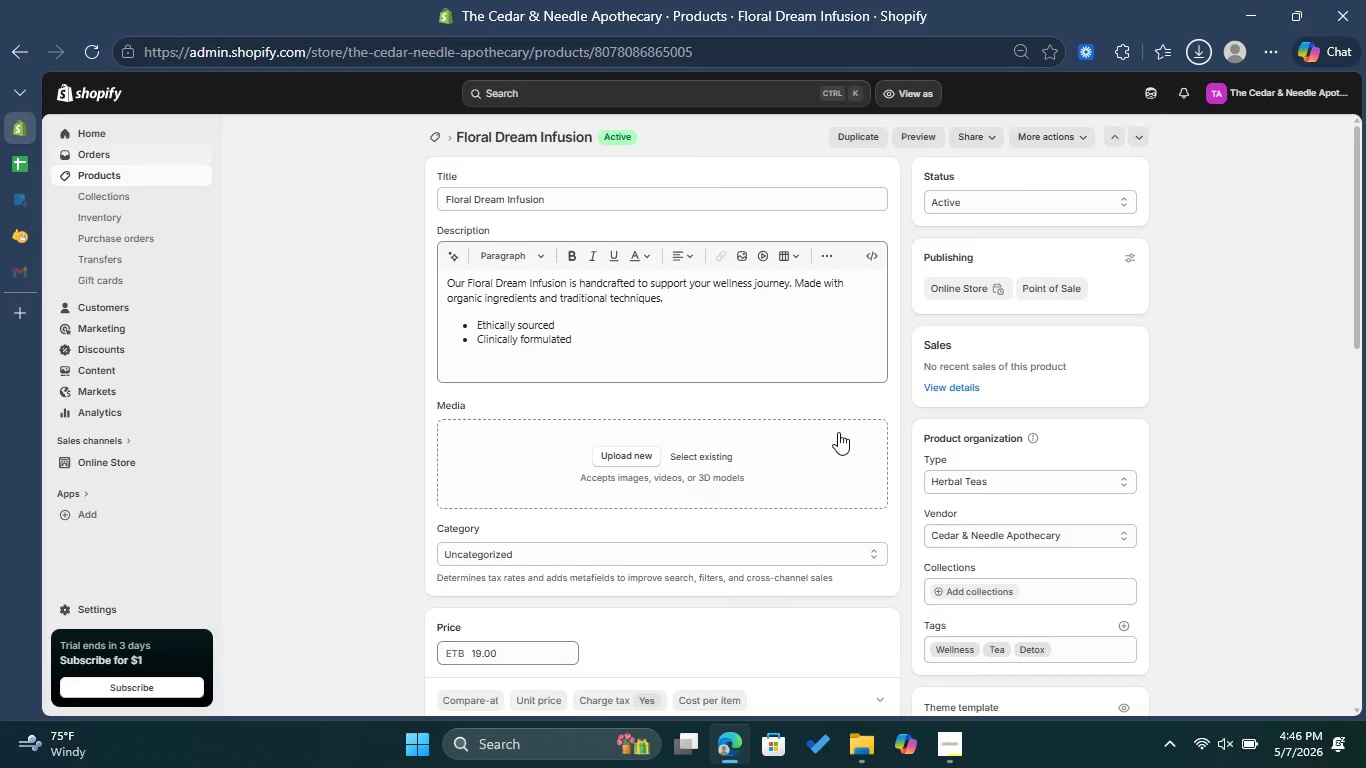 
left_click([639, 458])
 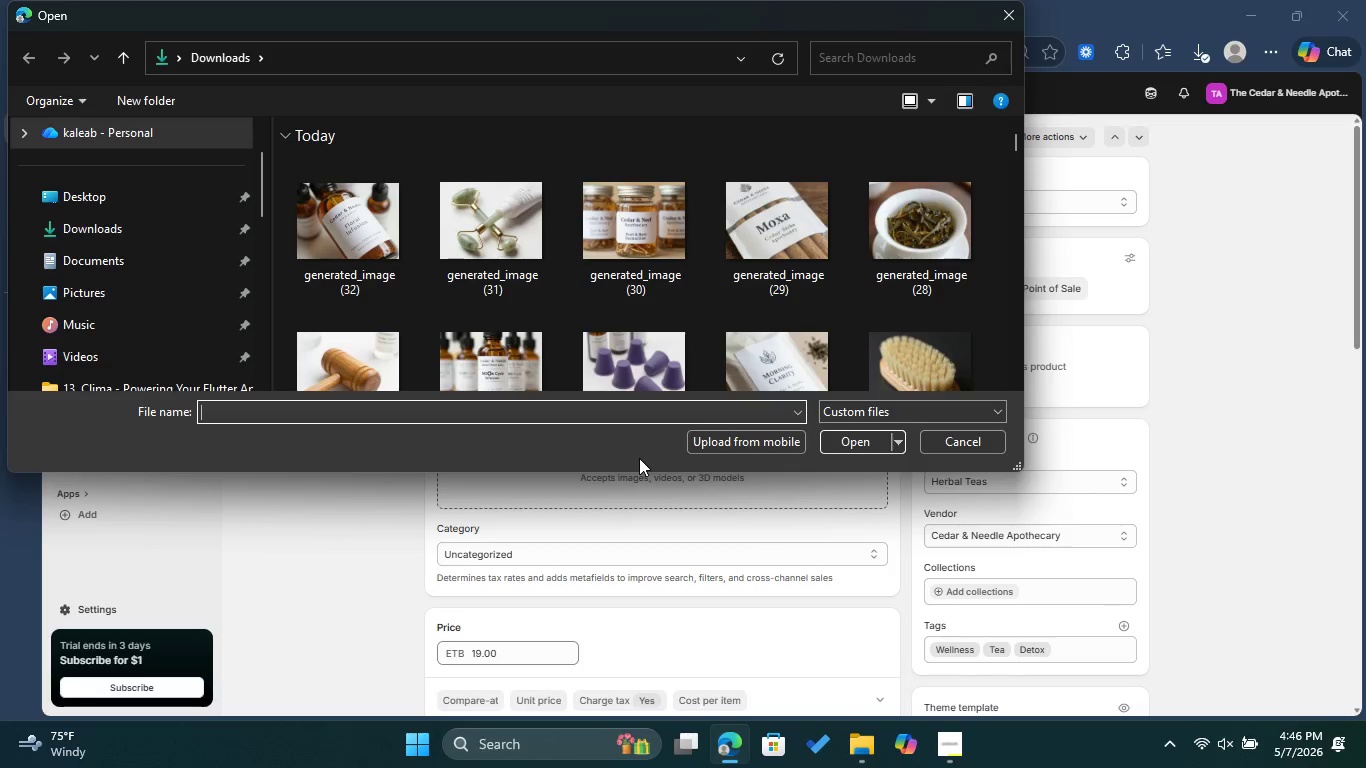 
wait(7.94)
 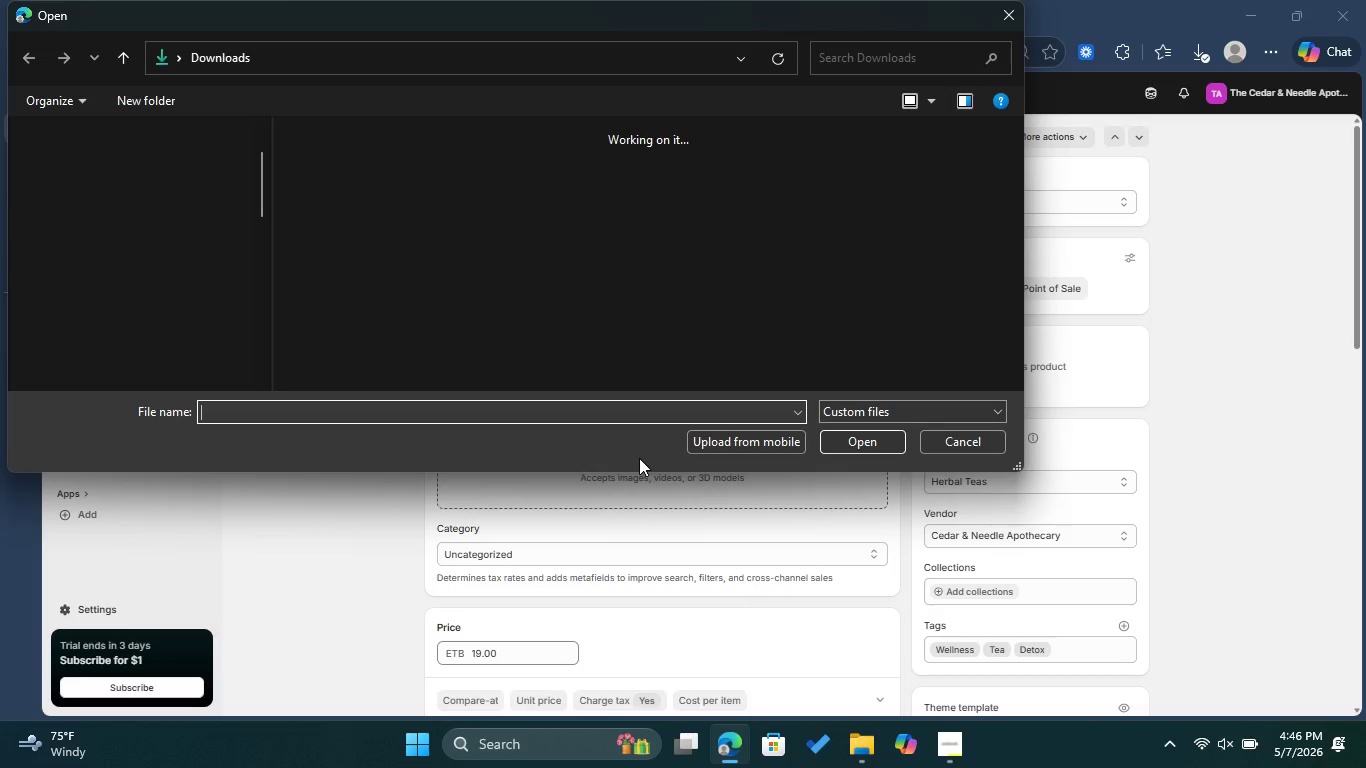 
left_click([353, 245])
 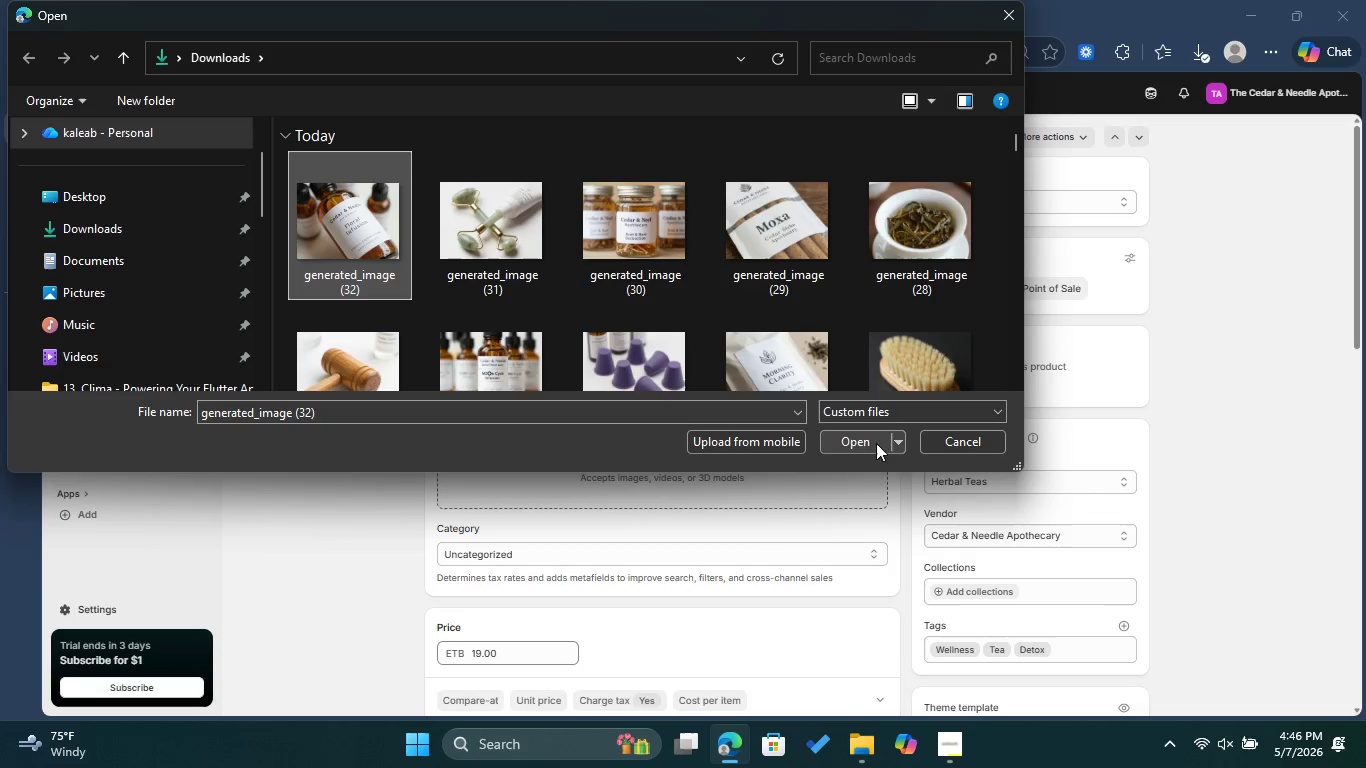 
left_click([859, 441])
 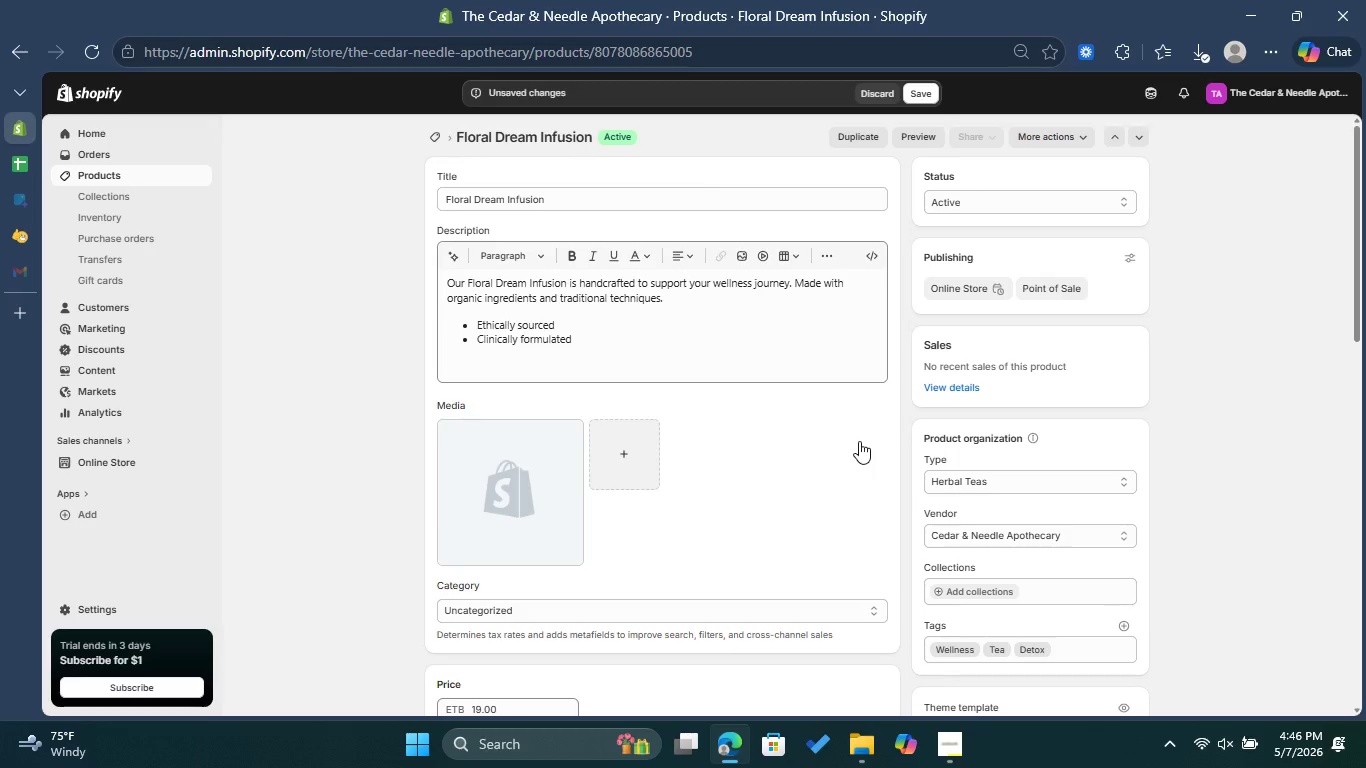 
wait(13.0)
 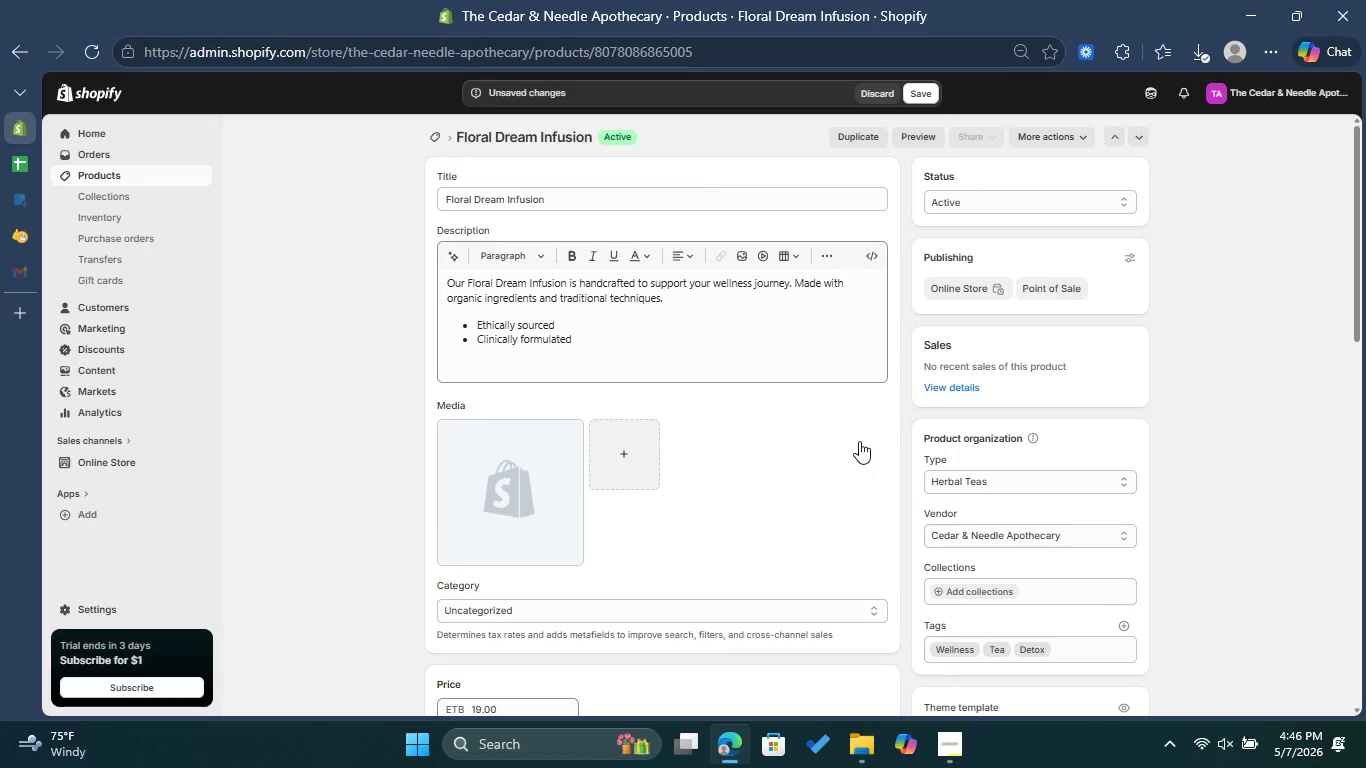 
left_click([524, 493])
 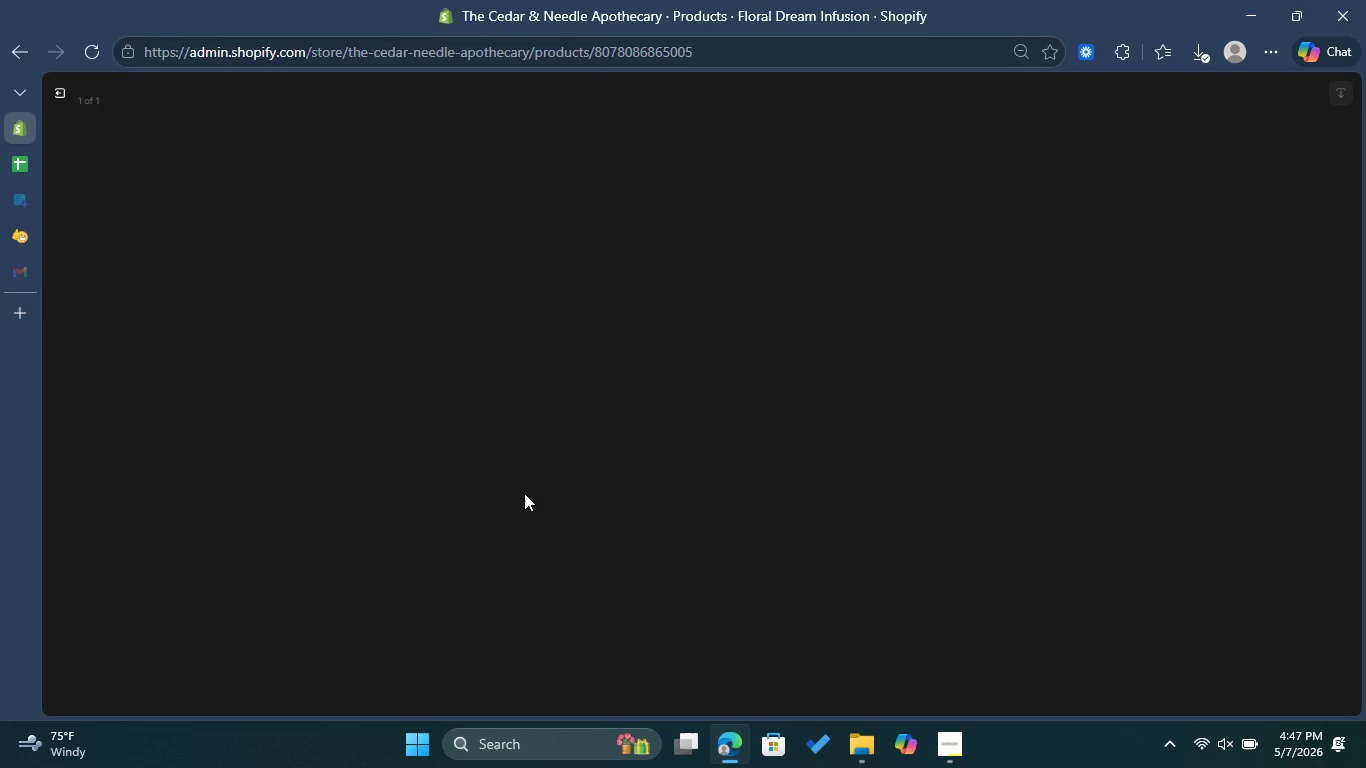 
wait(13.95)
 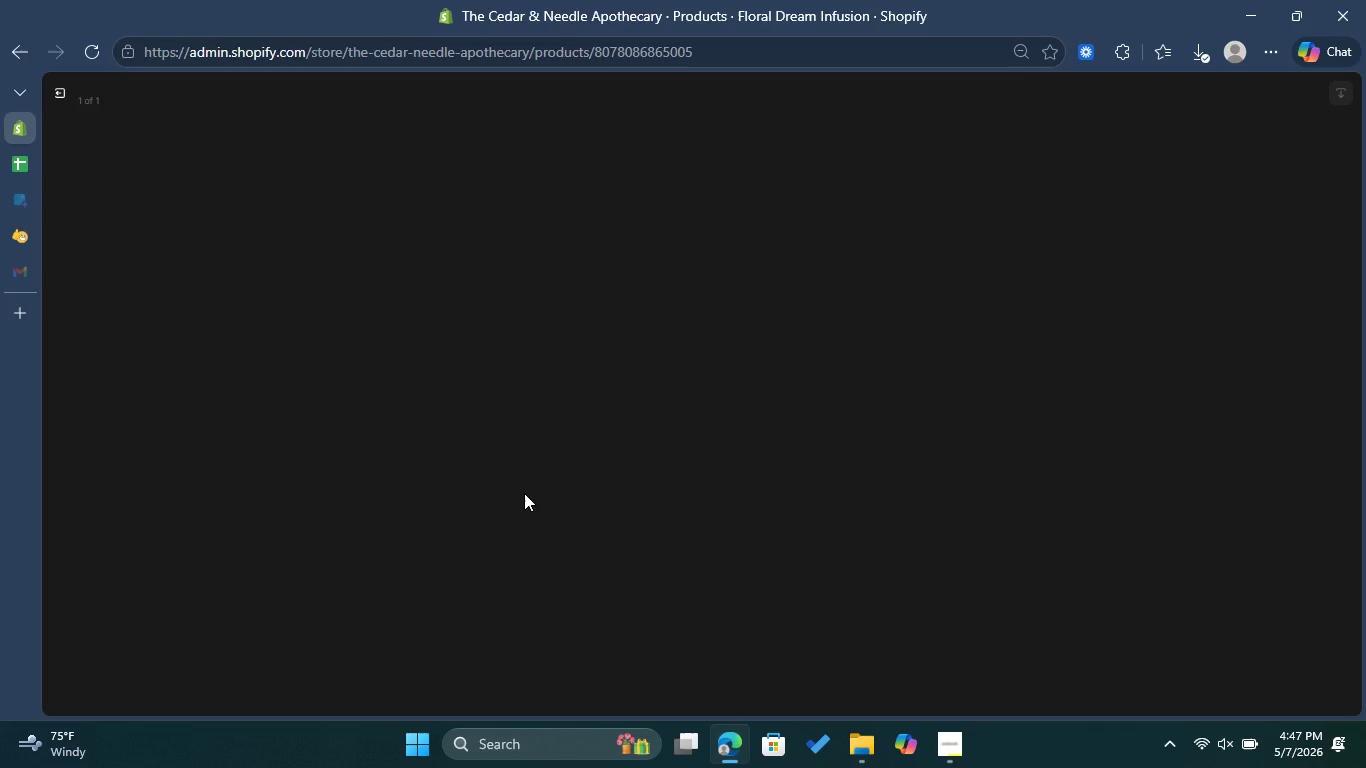 
key(Control+V)
 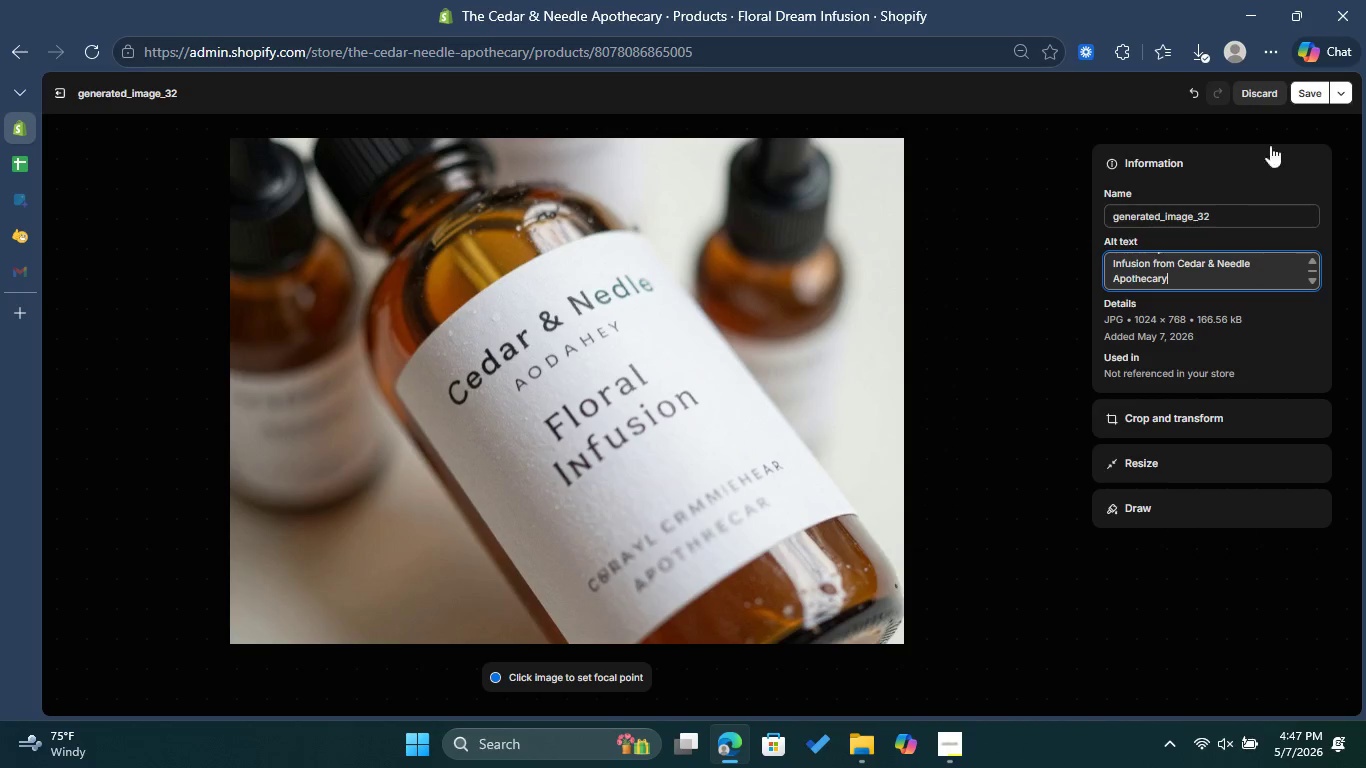 
left_click([1311, 95])
 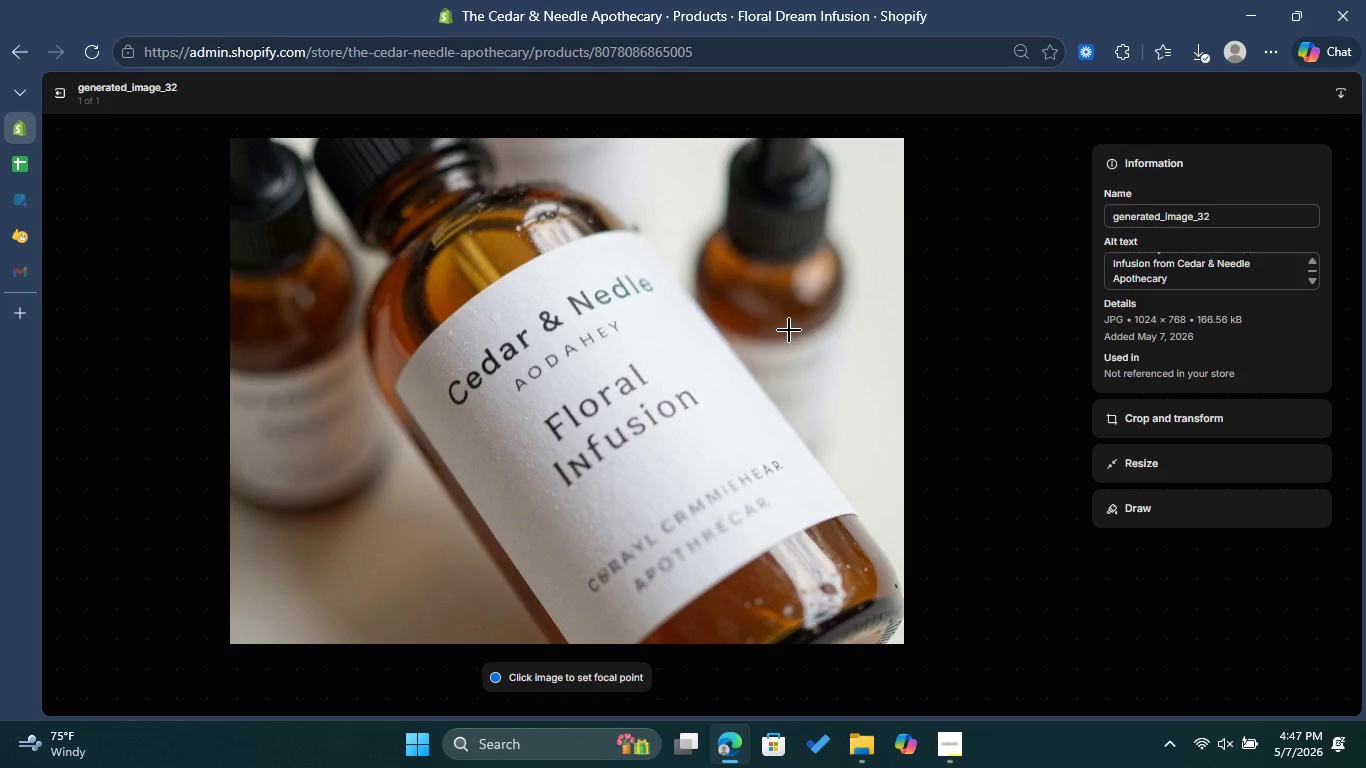 
wait(5.88)
 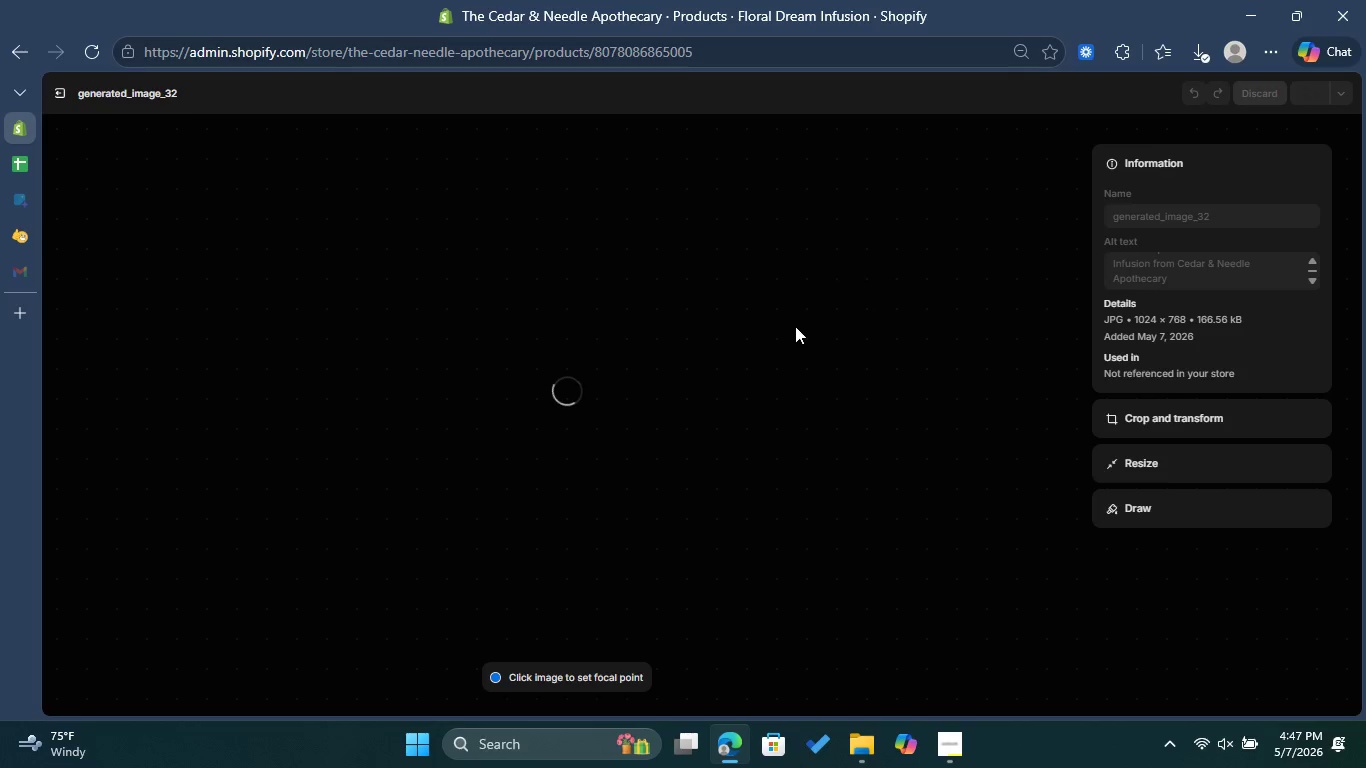 
left_click([65, 94])
 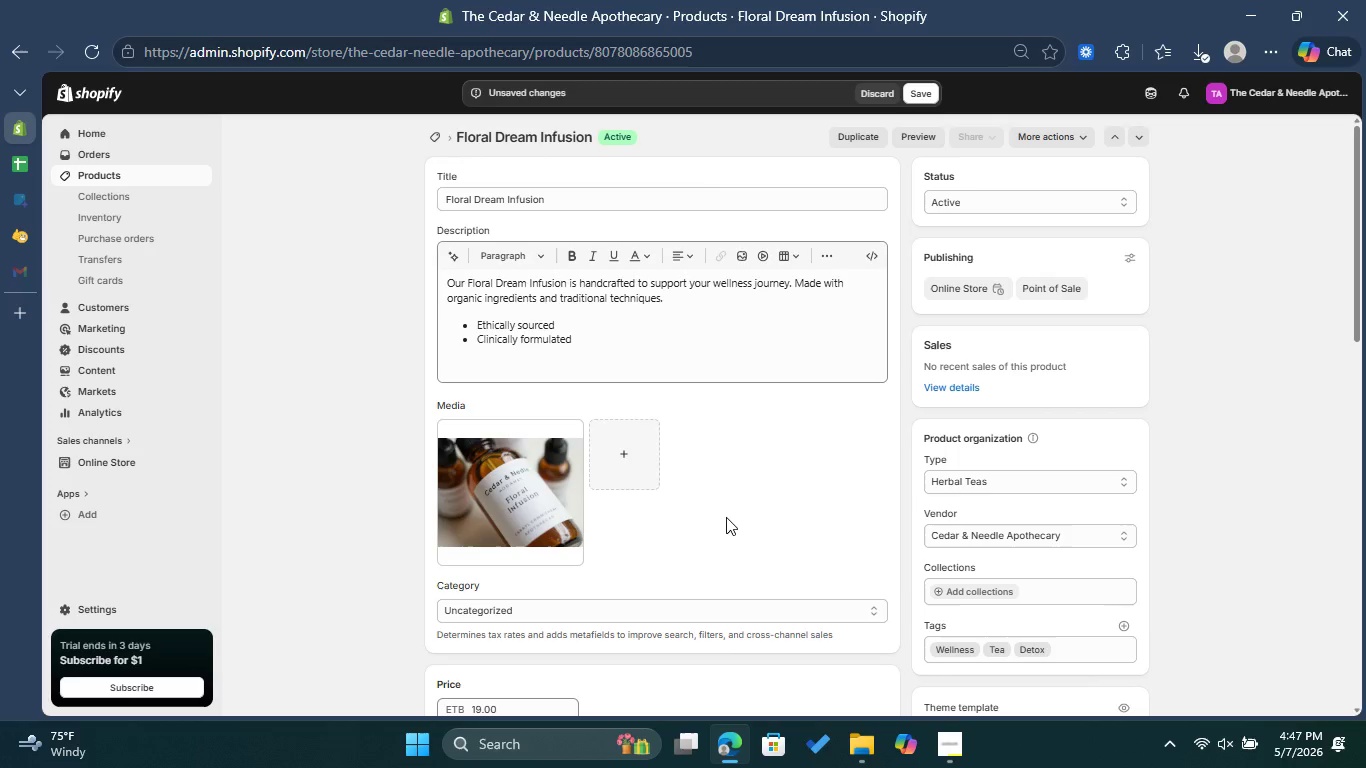 
left_click([604, 617])
 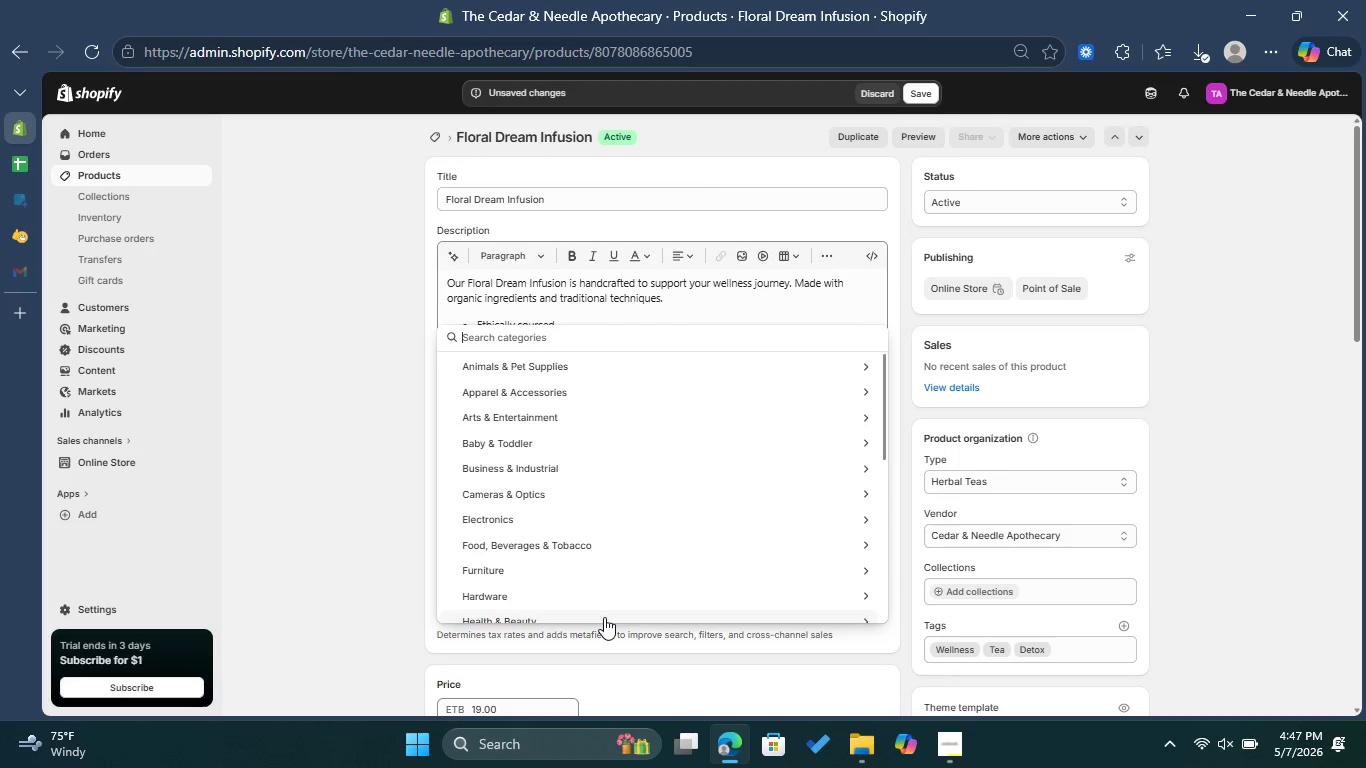 
type(Tea)
 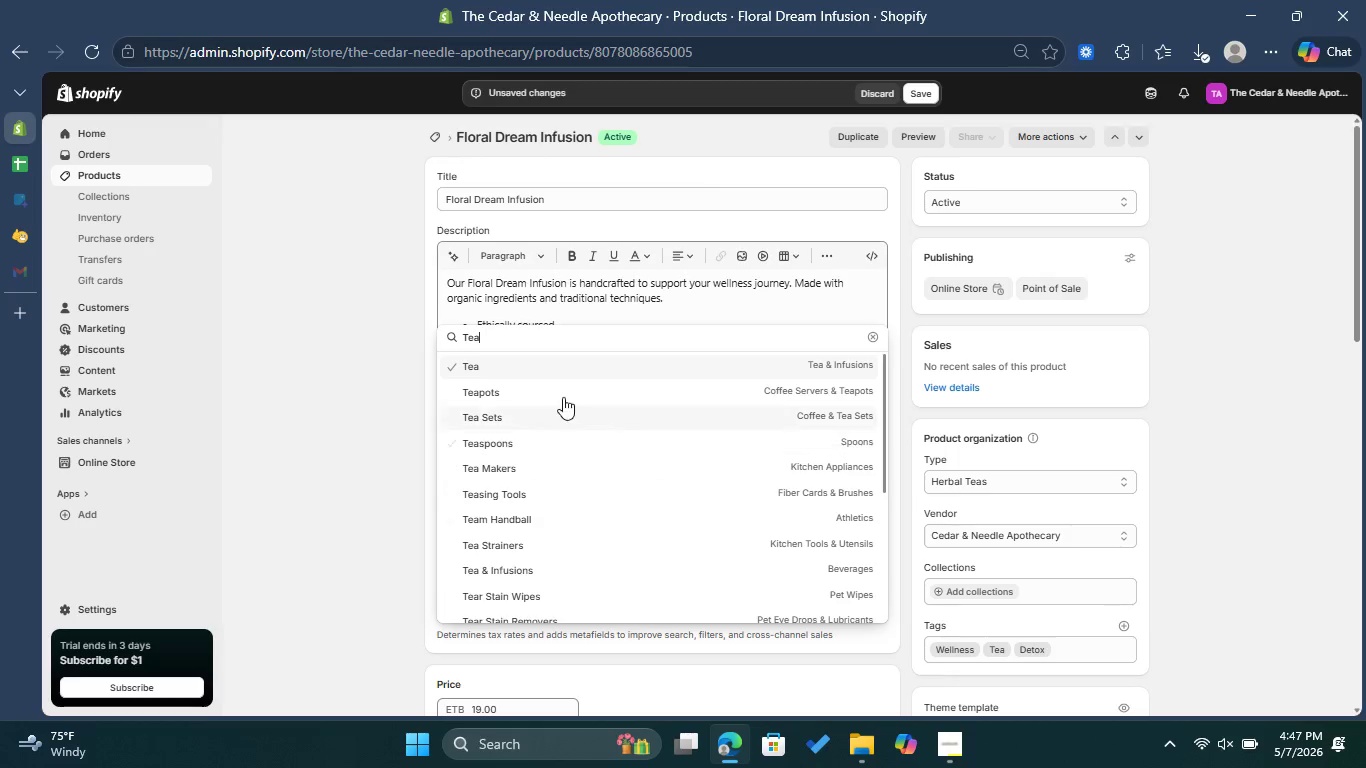 
left_click([525, 368])
 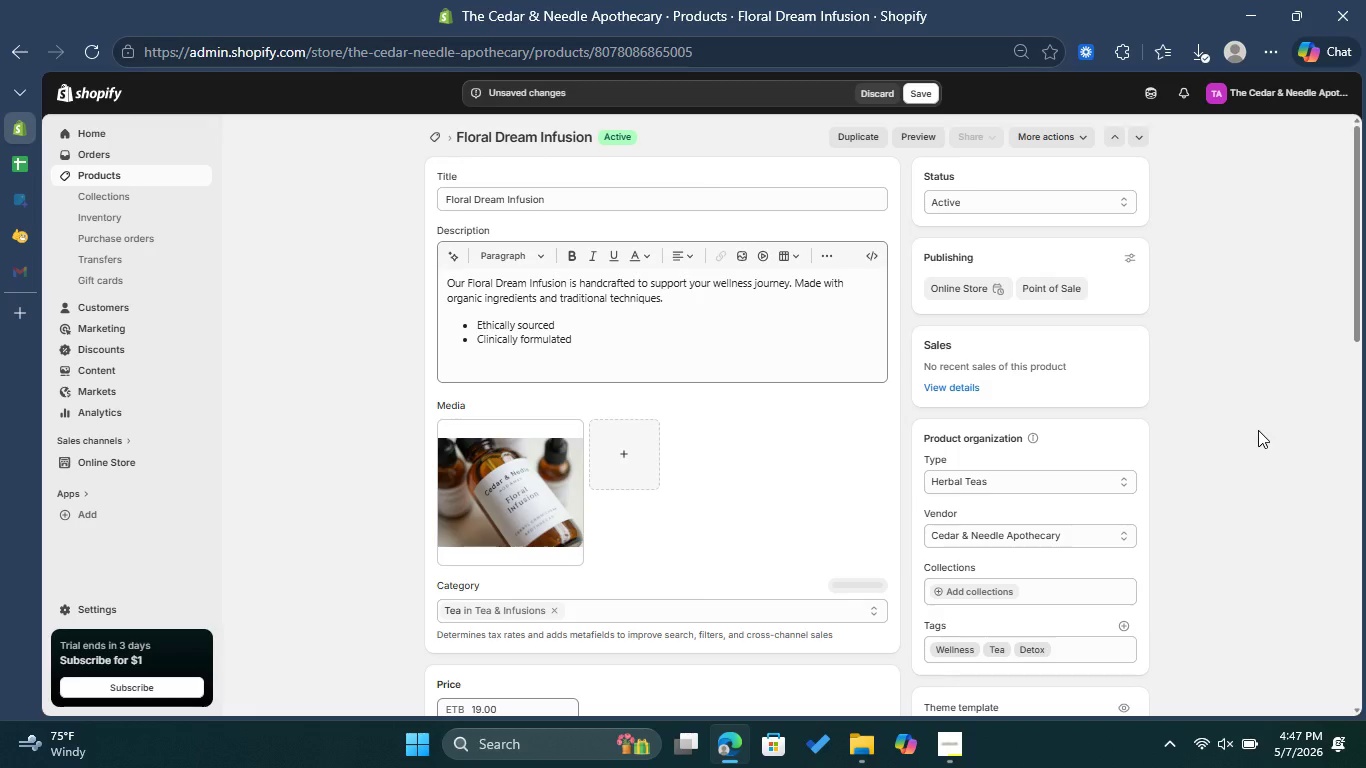 
scroll: coordinate [1259, 430], scroll_direction: down, amount: 13.0
 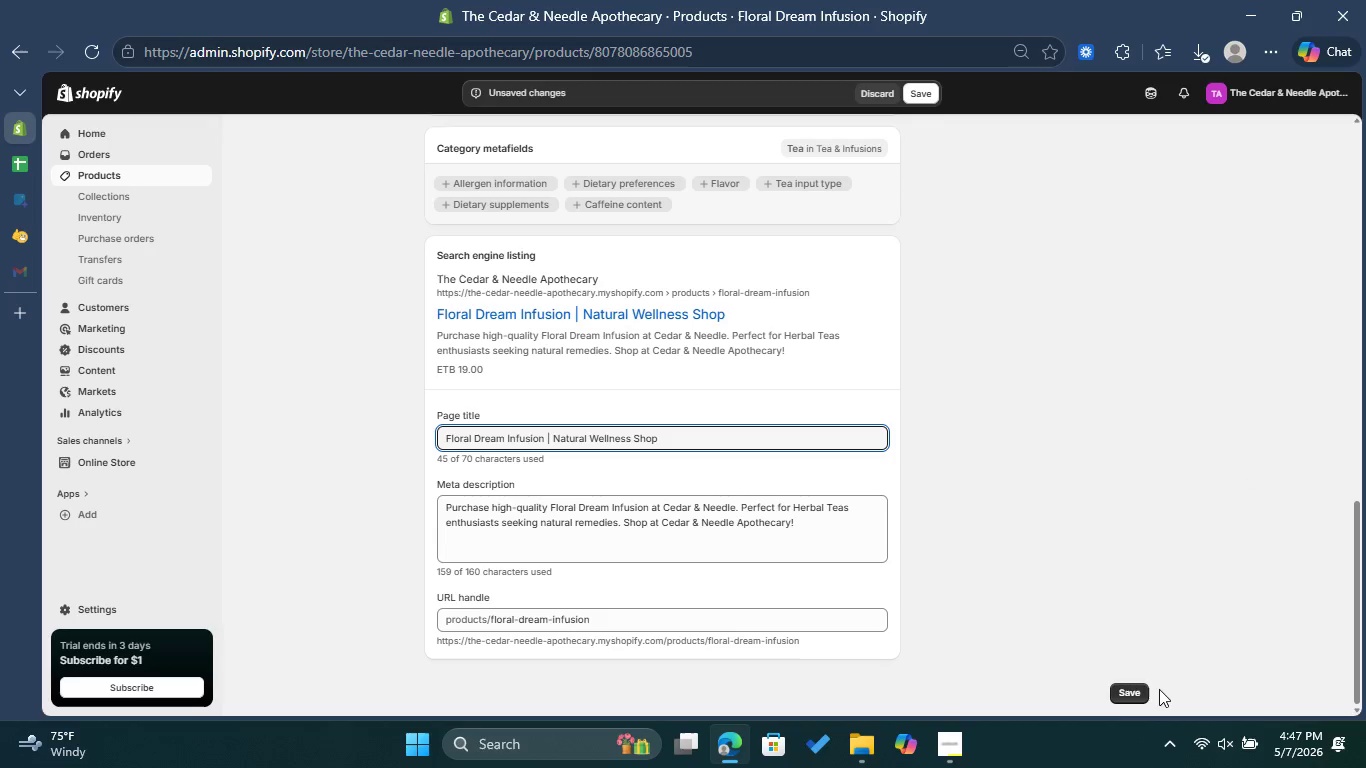 
left_click([1119, 691])
 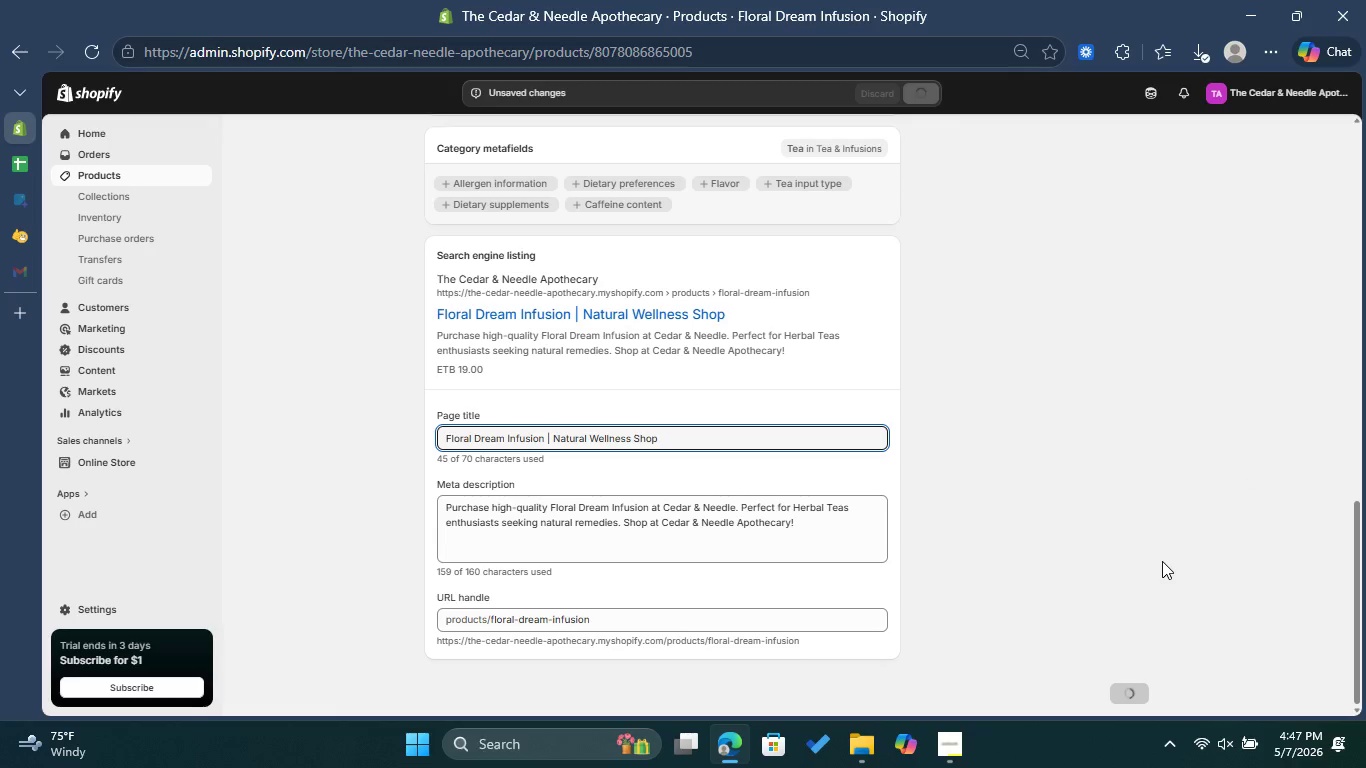 
wait(9.44)
 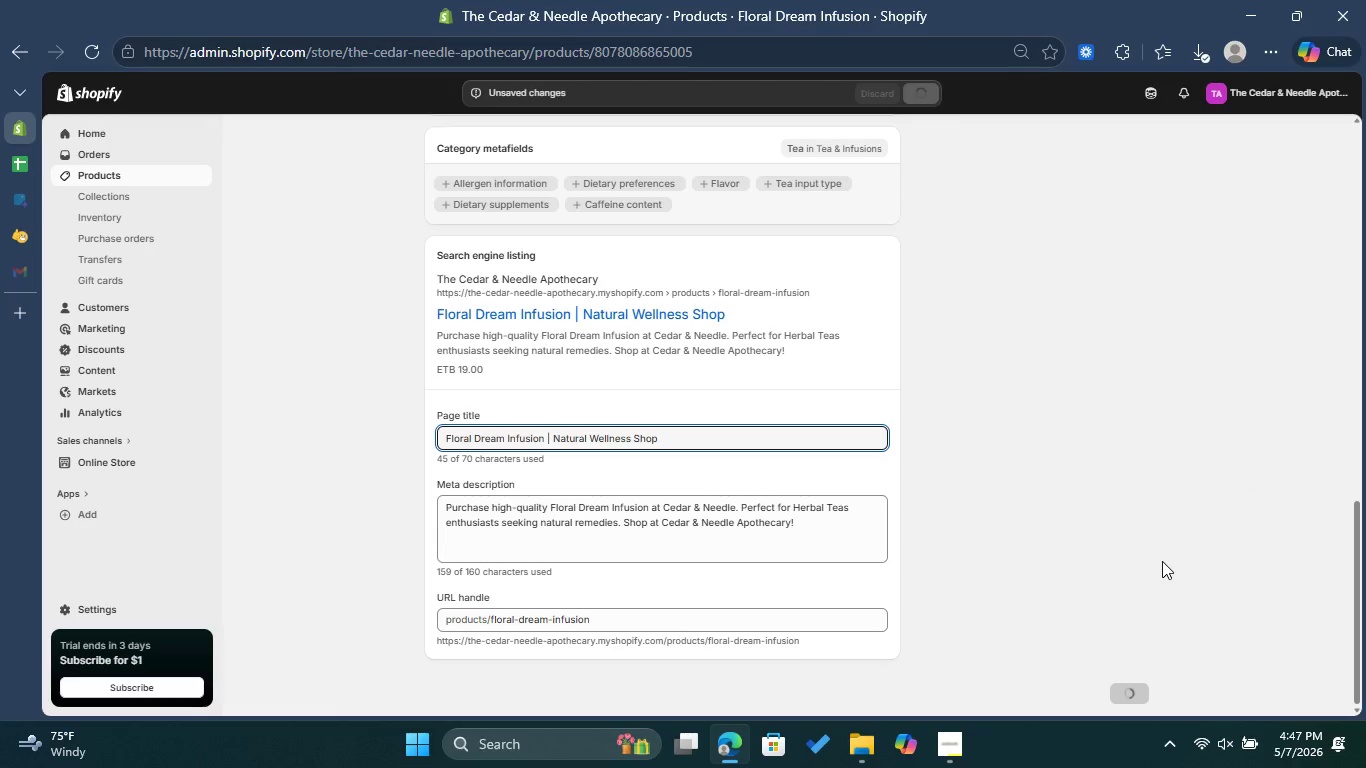 
scroll: coordinate [1163, 560], scroll_direction: up, amount: 10.0
 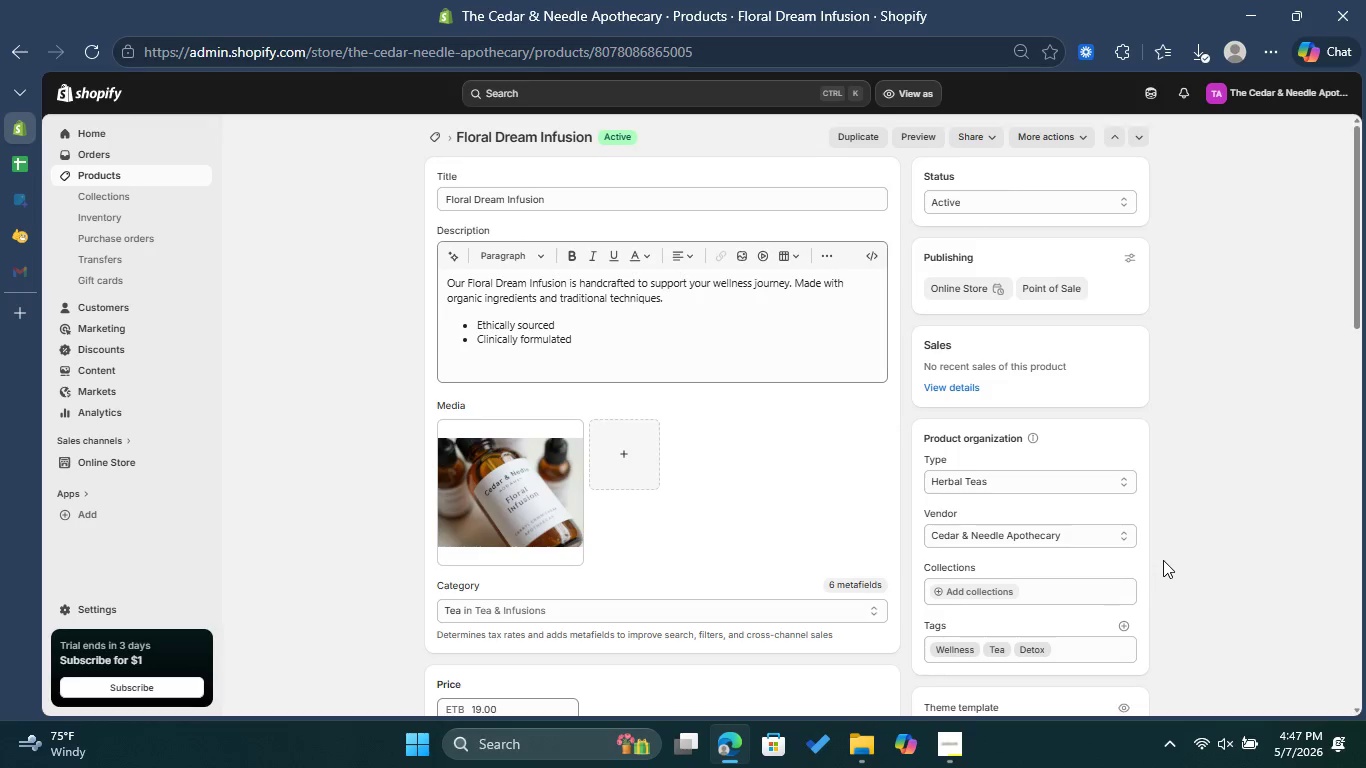 
scroll: coordinate [1163, 560], scroll_direction: down, amount: 1.0
 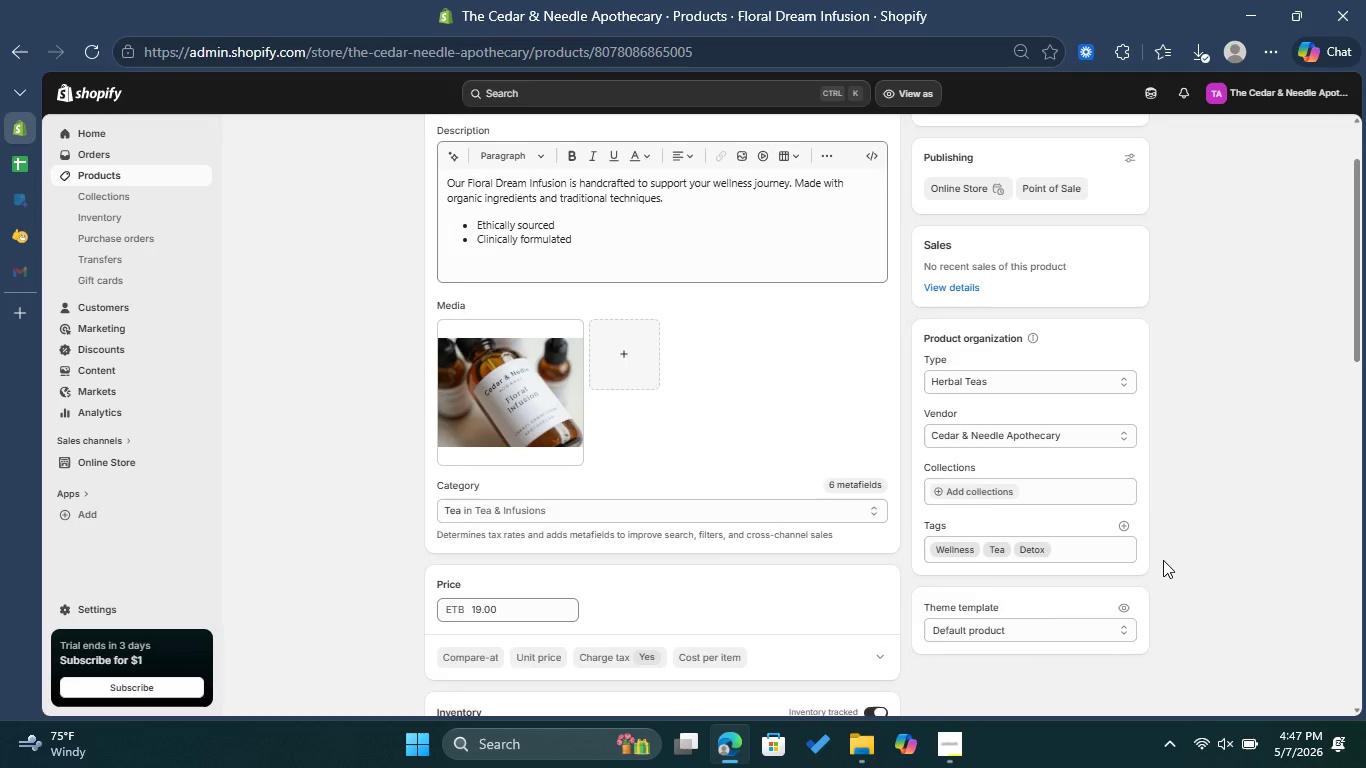 
scroll: coordinate [1163, 560], scroll_direction: up, amount: 1.0
 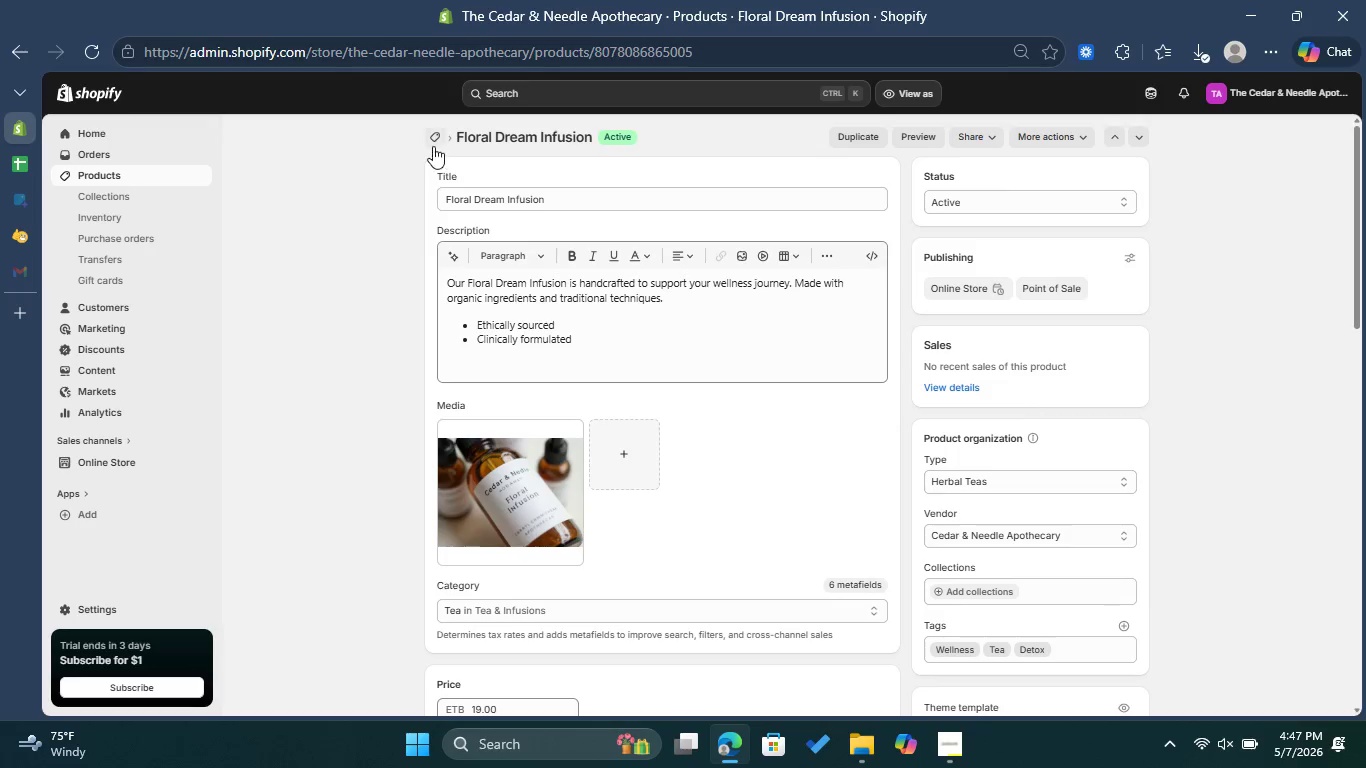 
left_click([432, 144])
 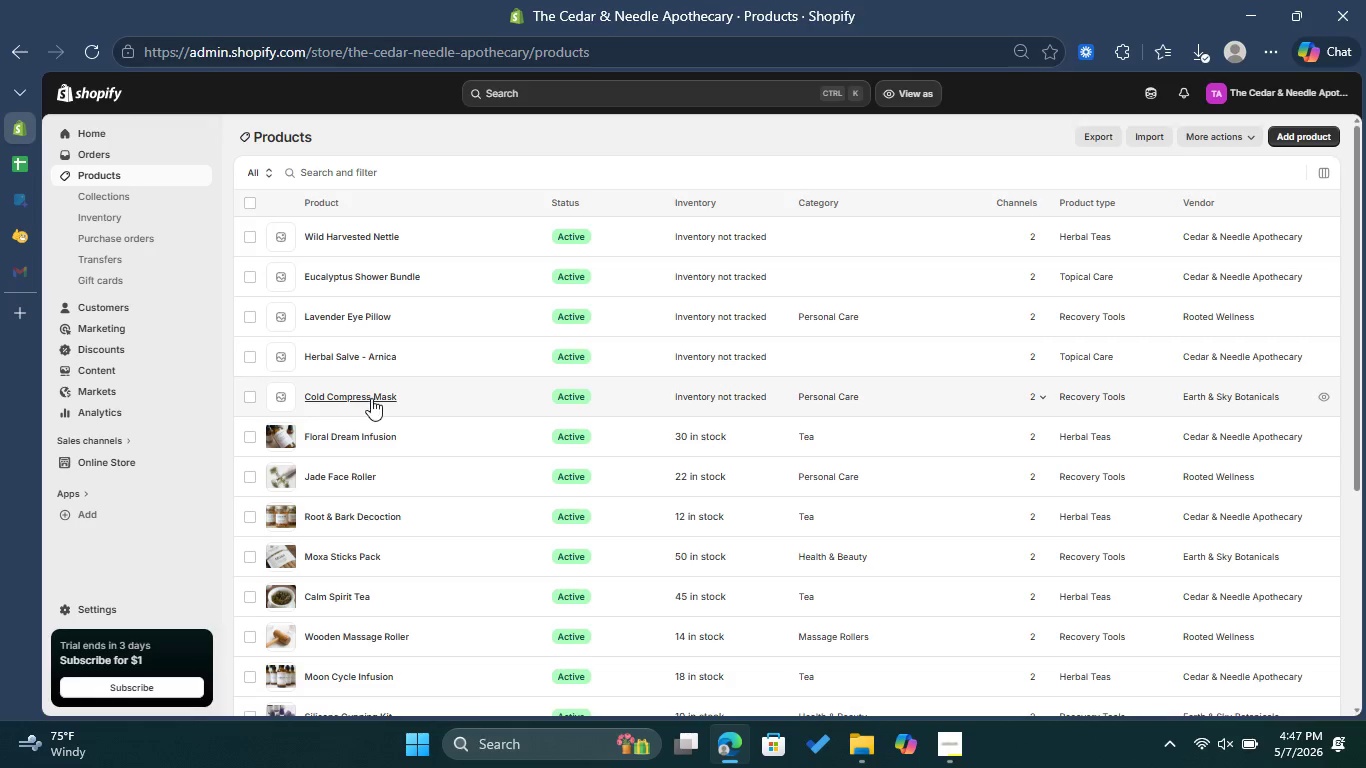 
wait(12.69)
 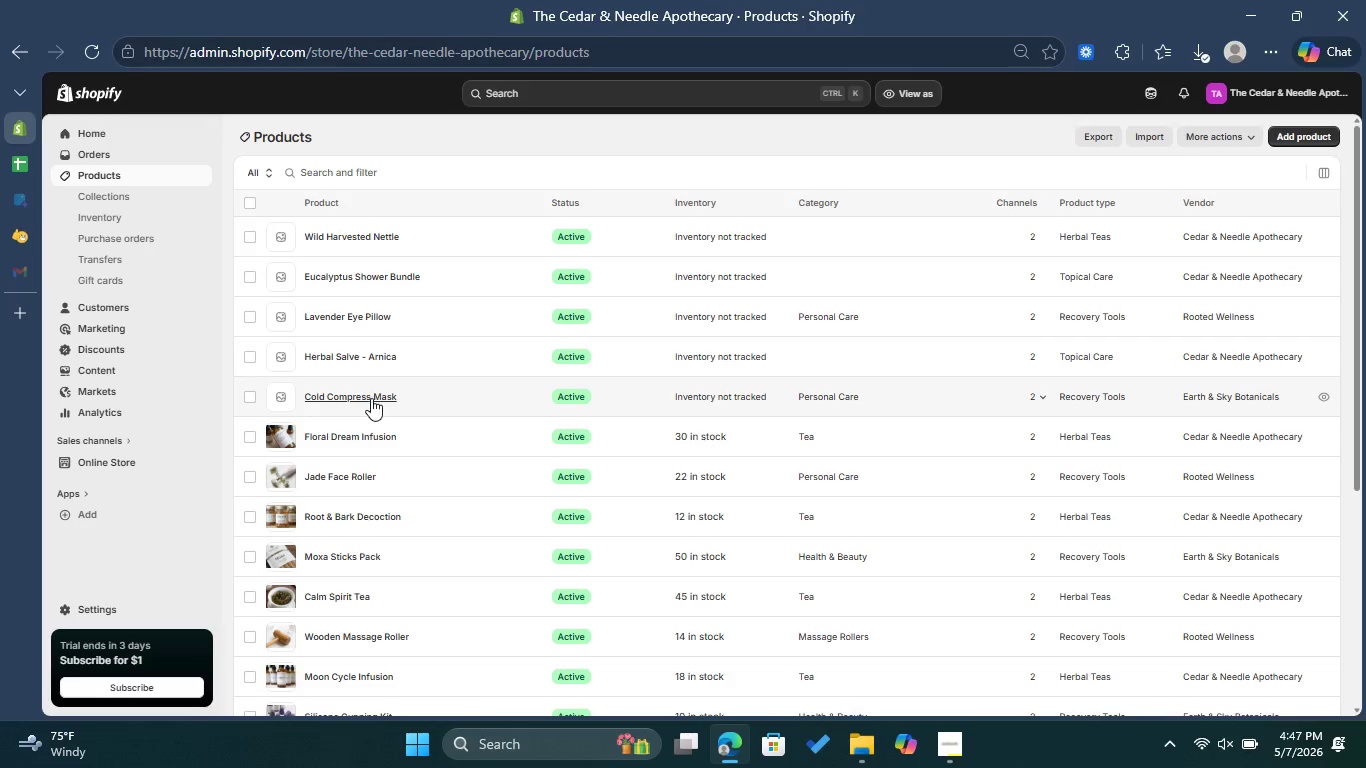 
left_click([371, 398])
 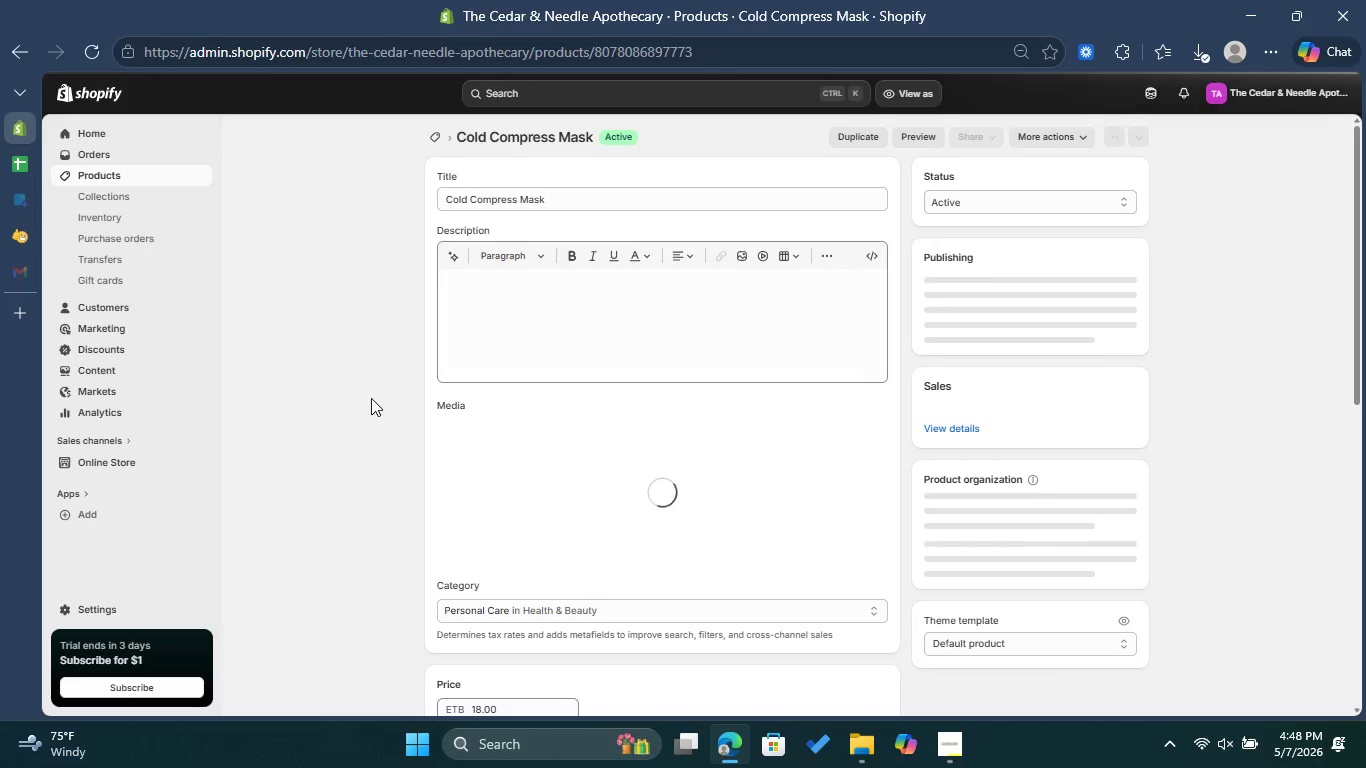 
wait(9.44)
 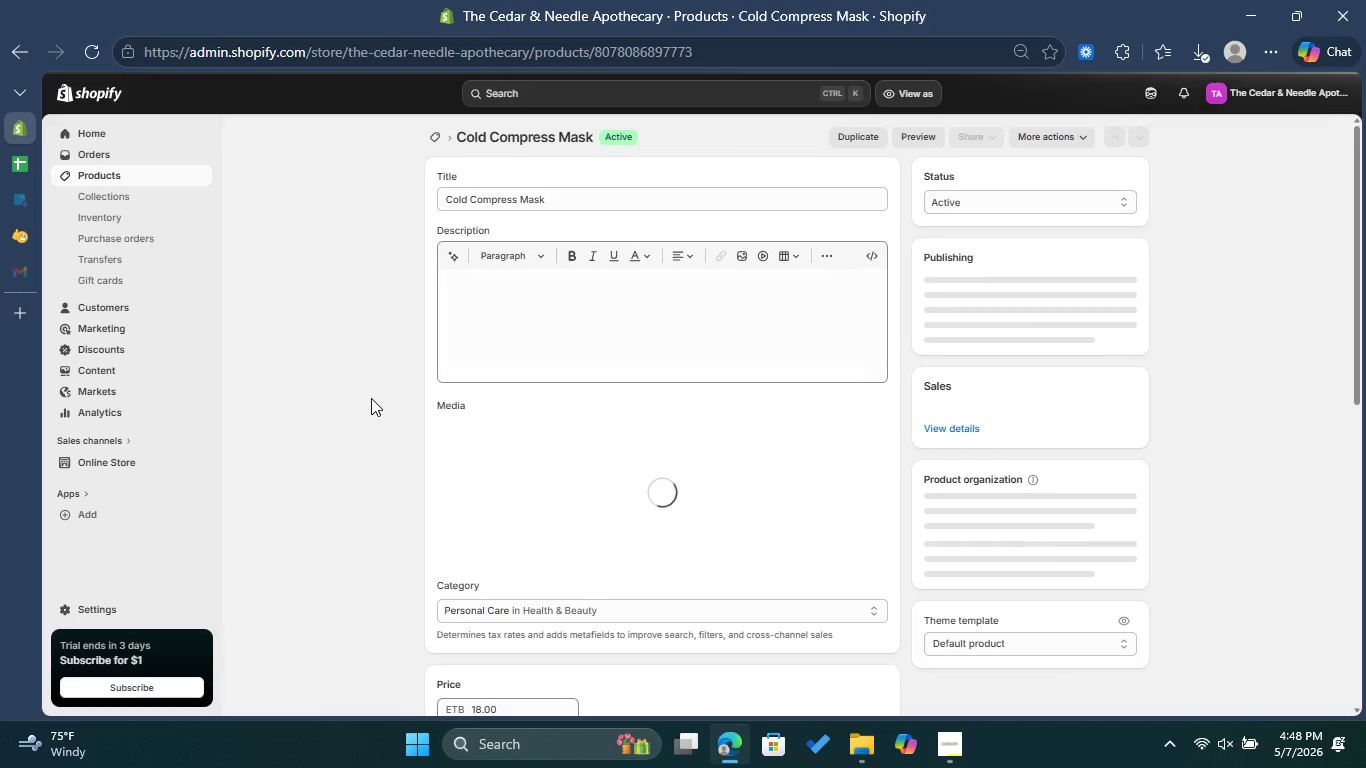 
left_click([873, 439])
 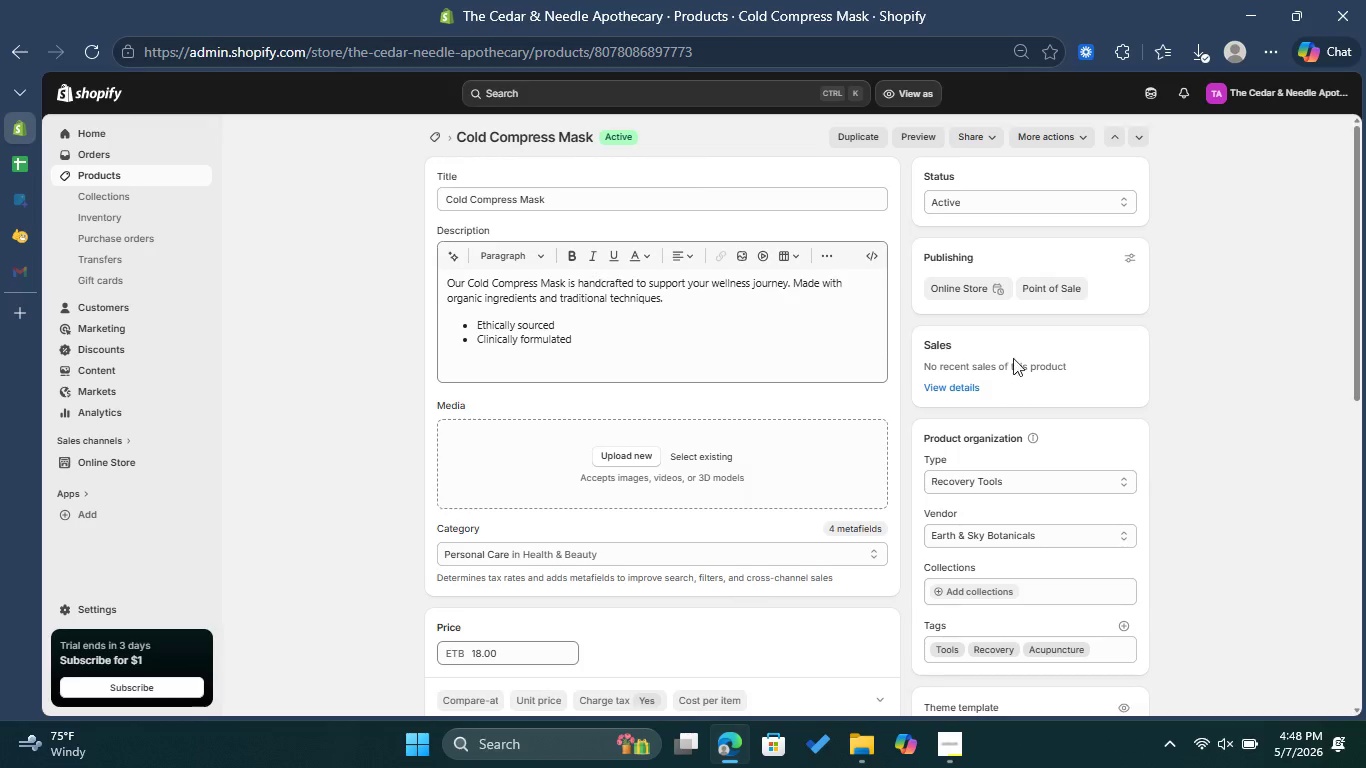 
wait(5.58)
 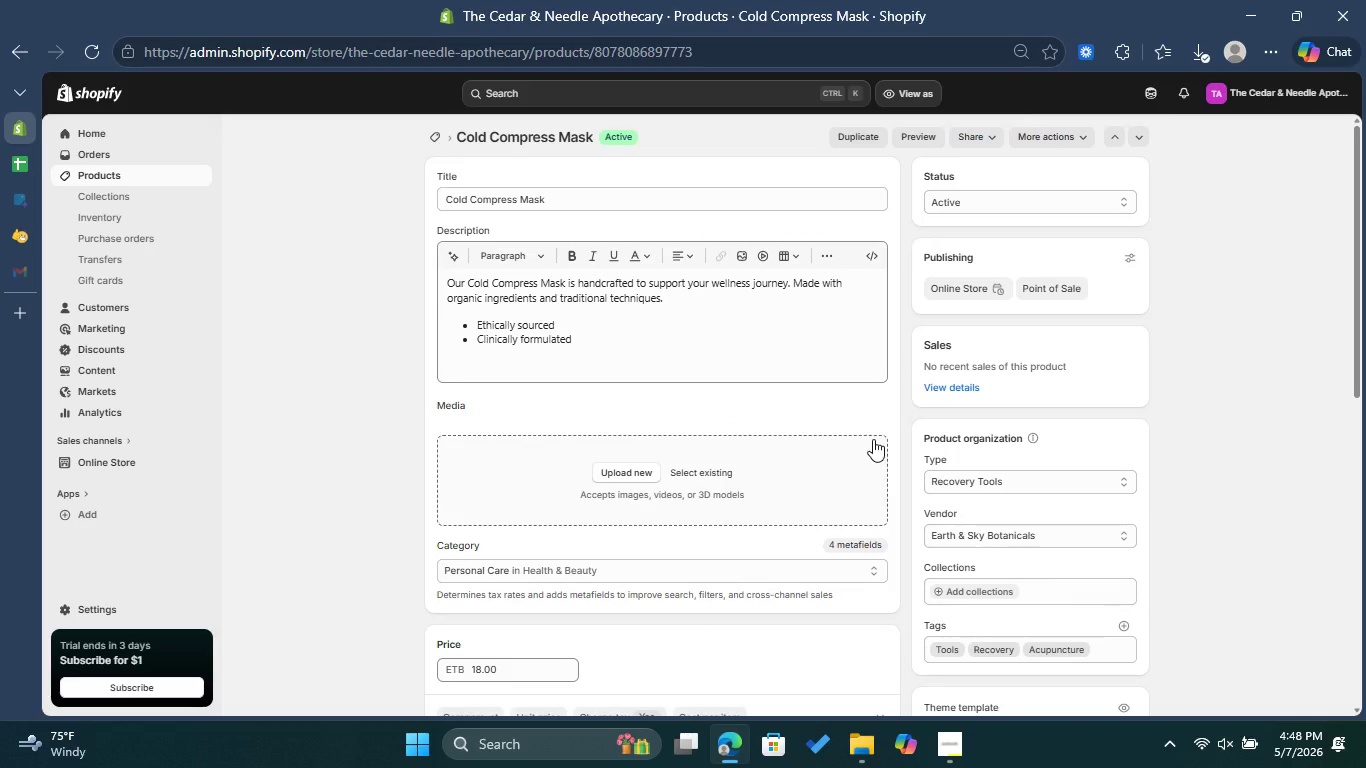 
scroll: coordinate [846, 391], scroll_direction: down, amount: 4.0
 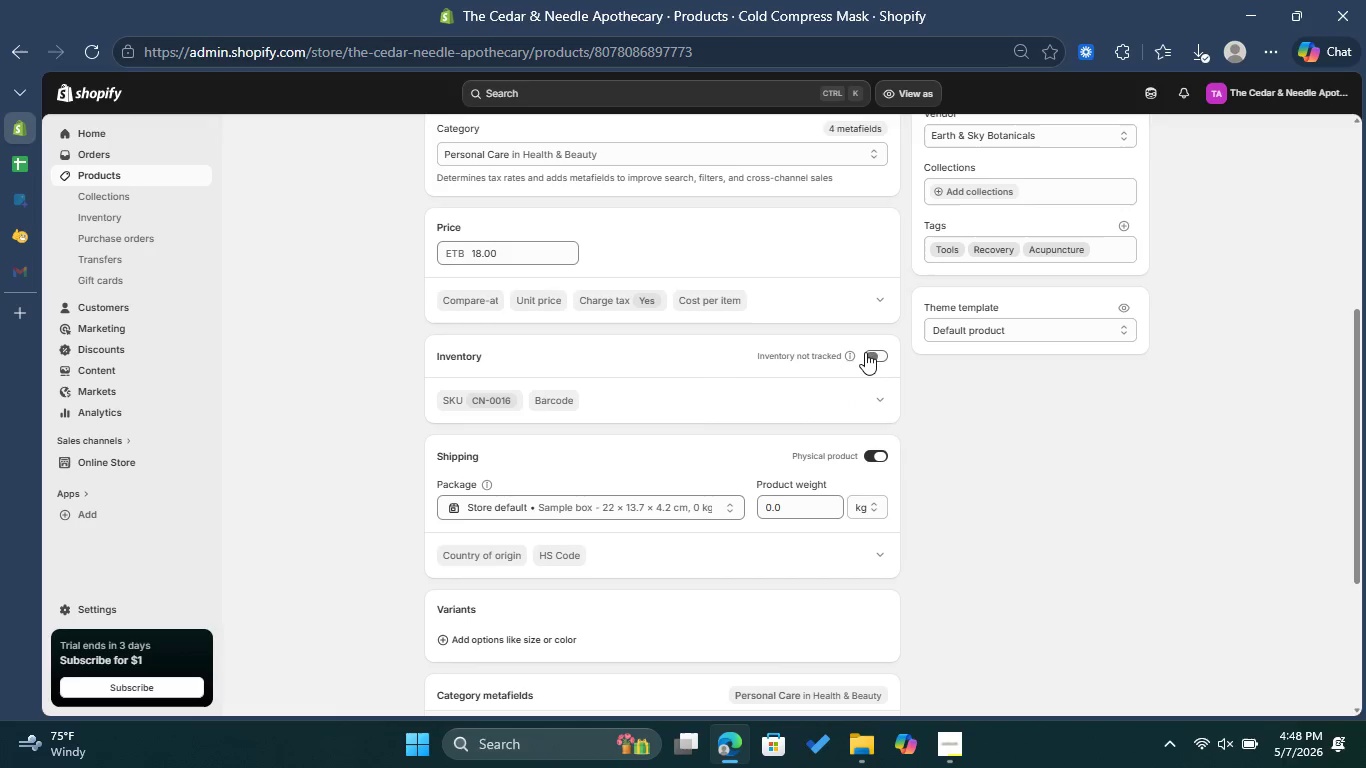 
left_click([870, 353])
 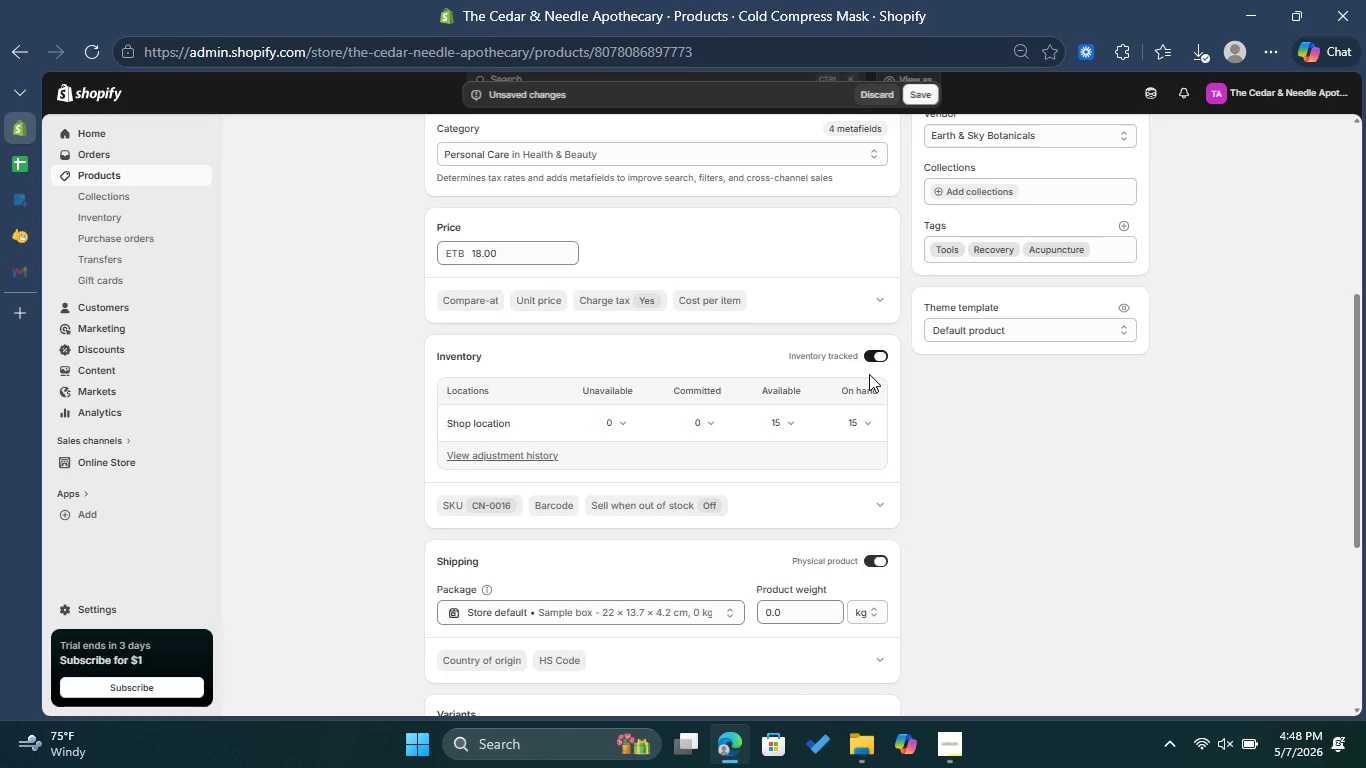 
scroll: coordinate [941, 476], scroll_direction: down, amount: 1.0
 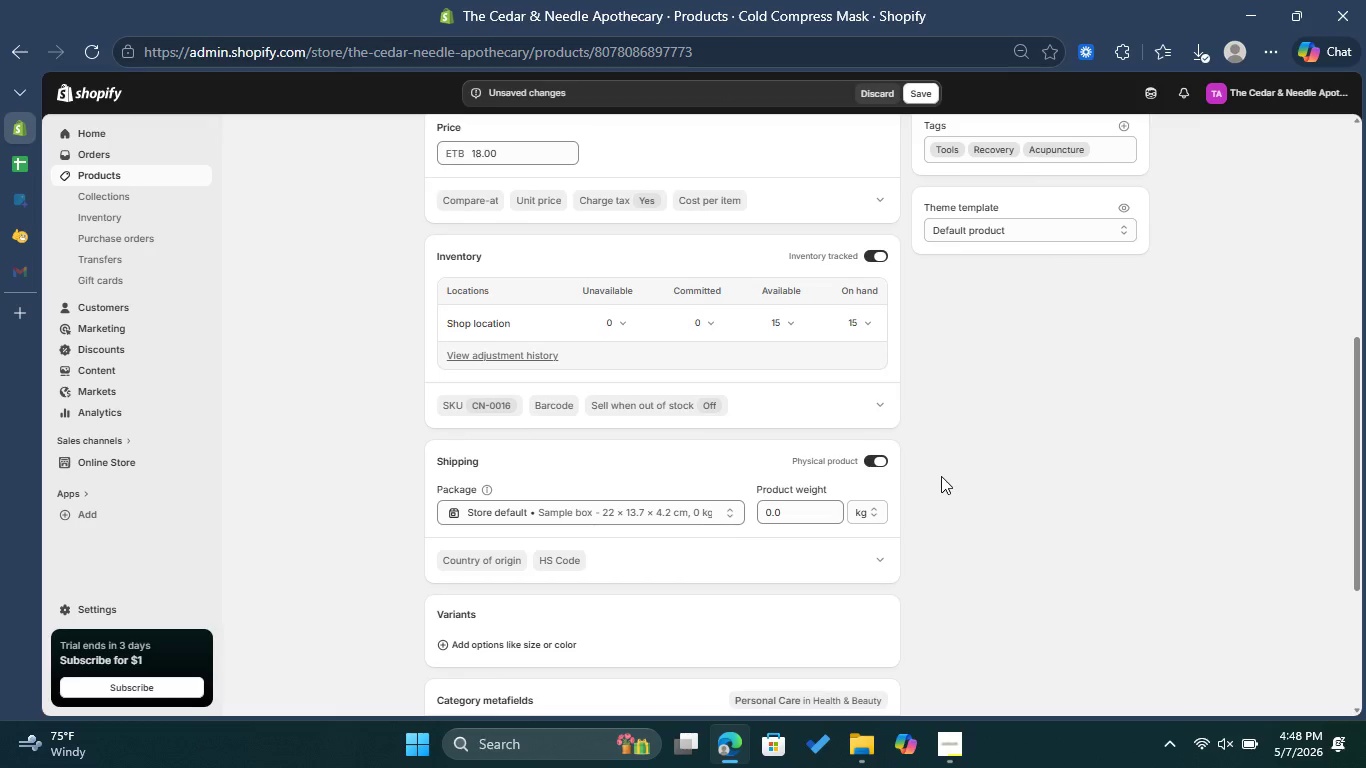 
scroll: coordinate [941, 477], scroll_direction: up, amount: 1.0
 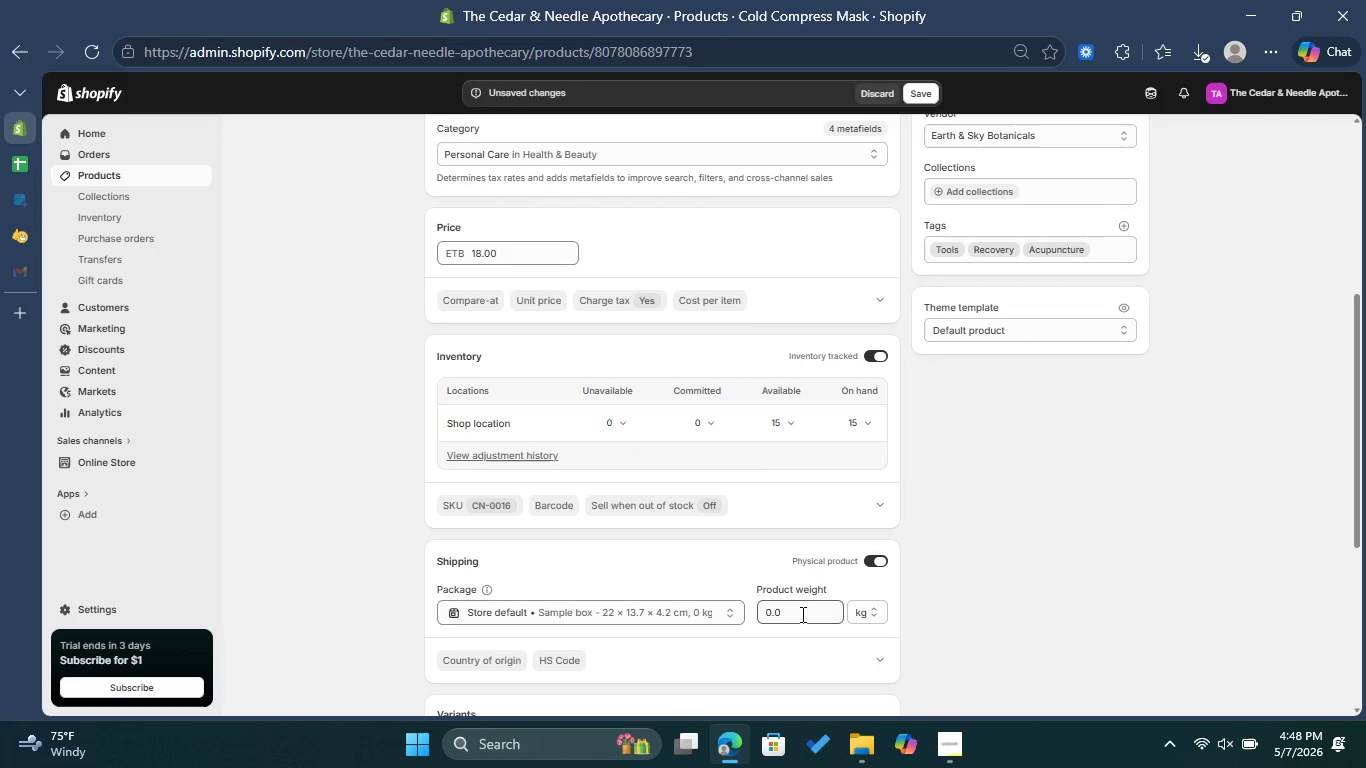 
left_click_drag(start_coordinate=[796, 614], to_coordinate=[759, 614])
 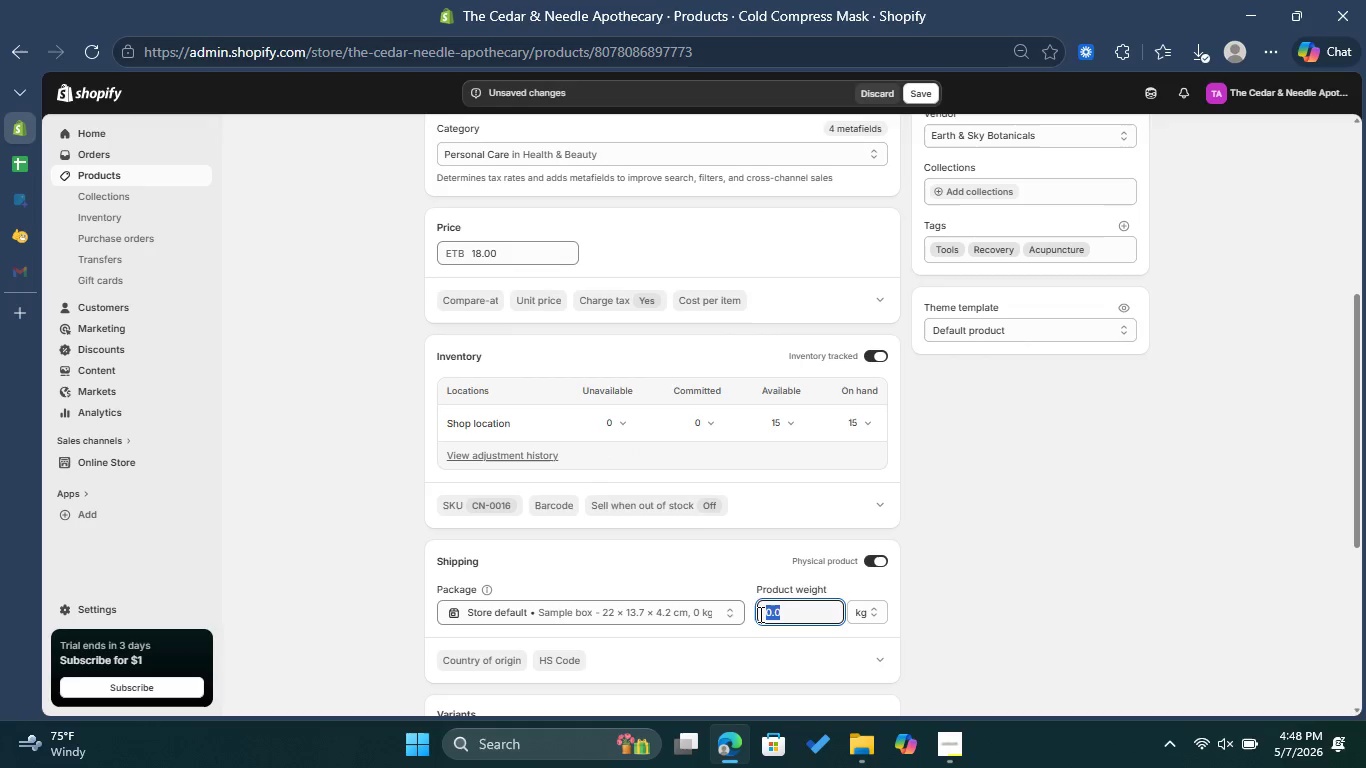 
key(1)
 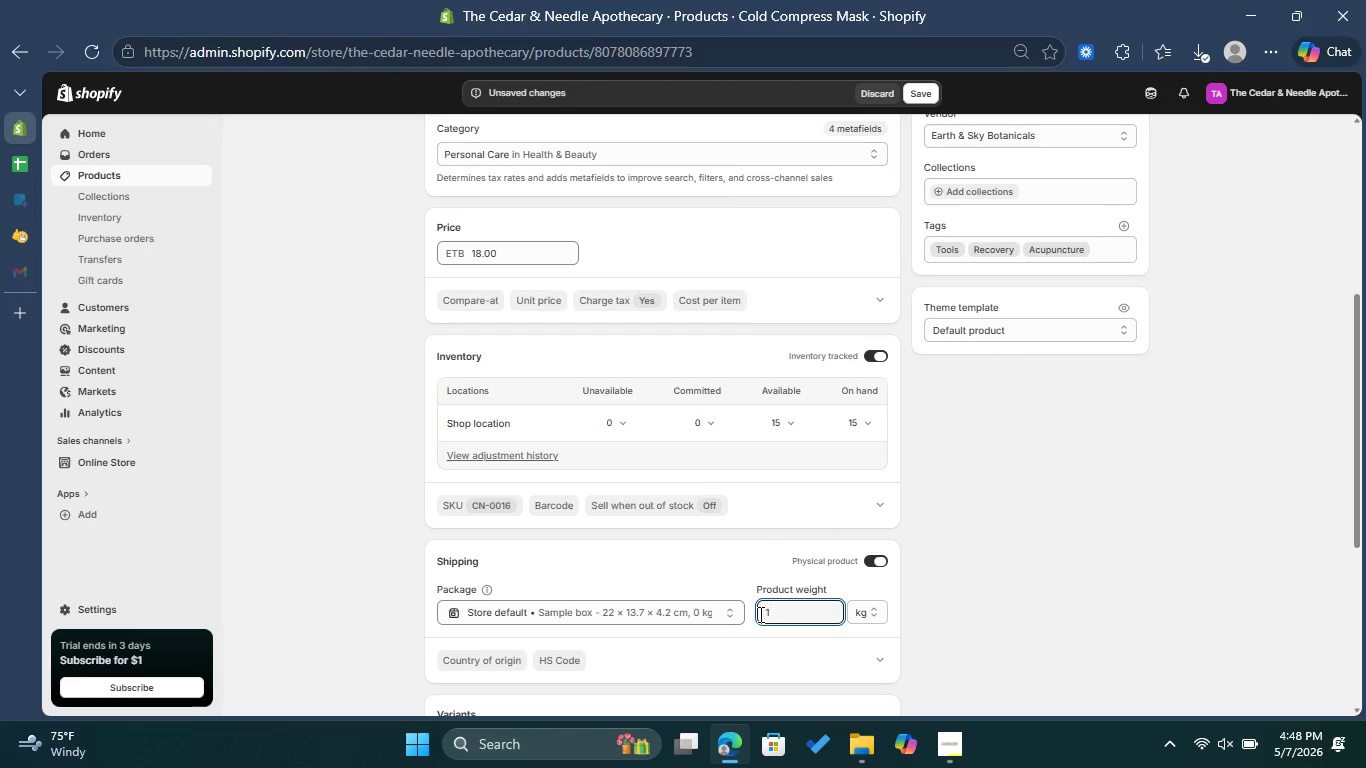 
key(Period)
 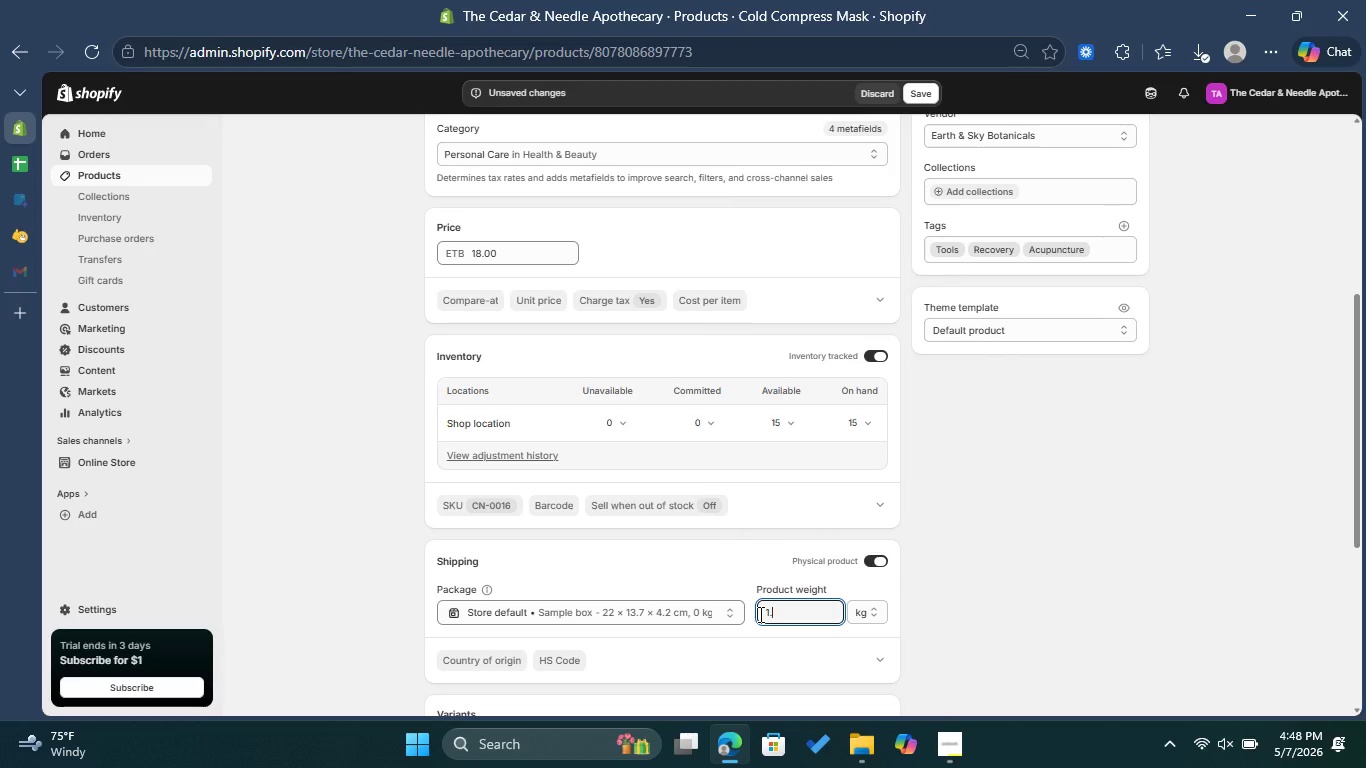 
key(5)
 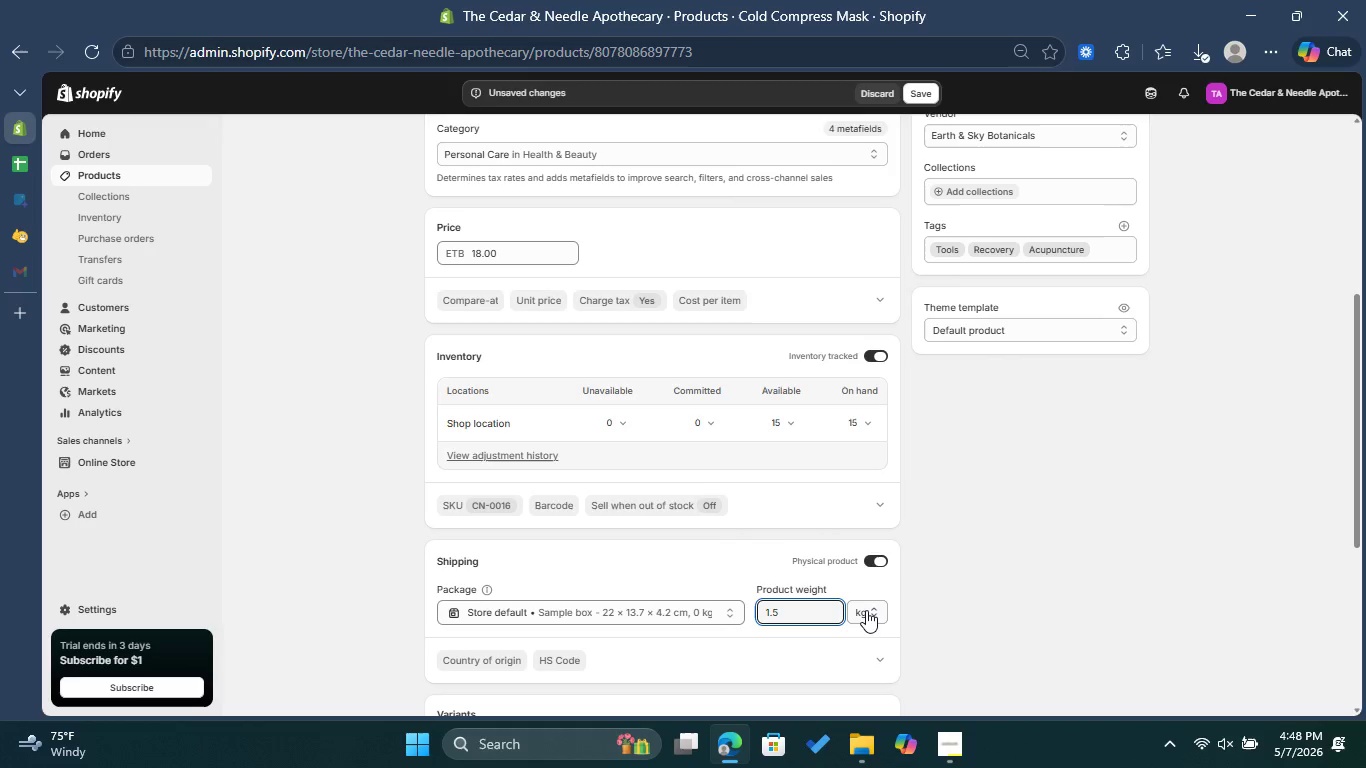 
left_click([867, 608])
 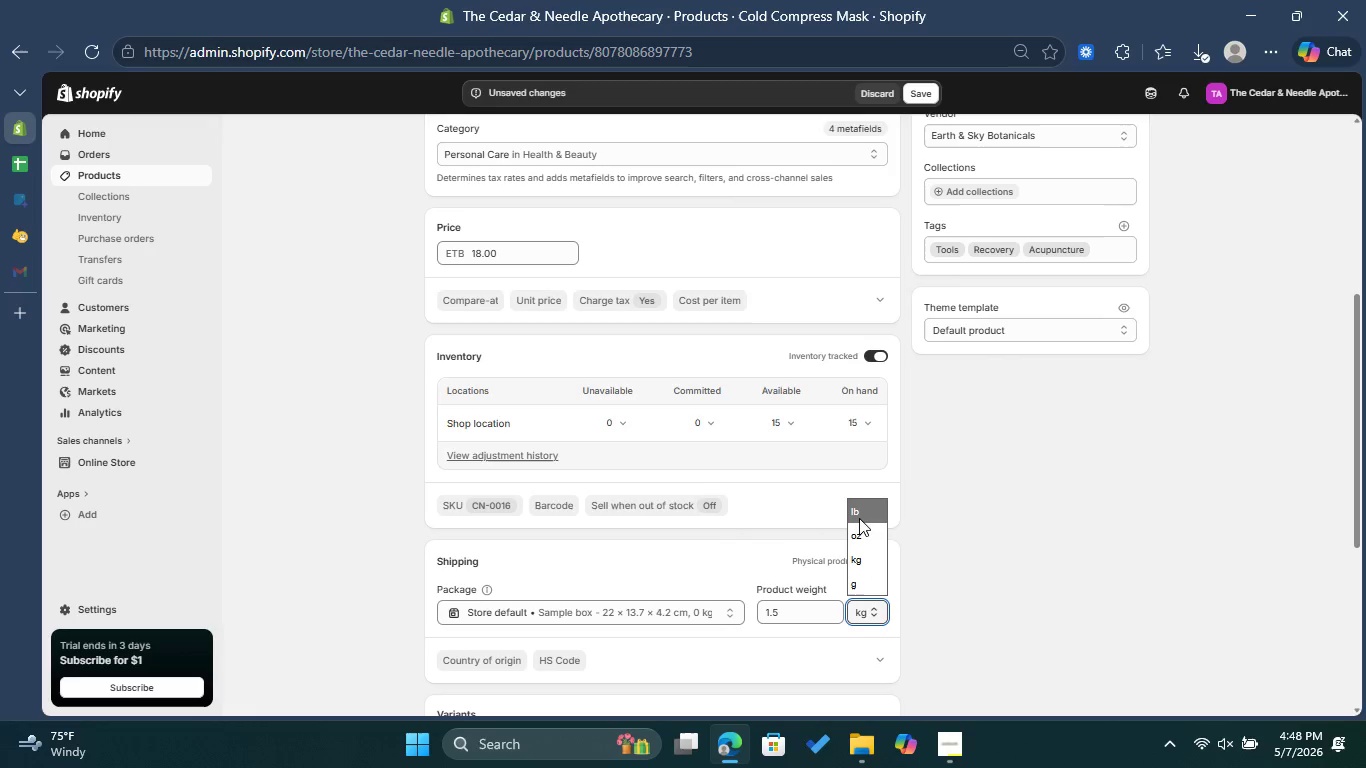 
left_click([861, 512])
 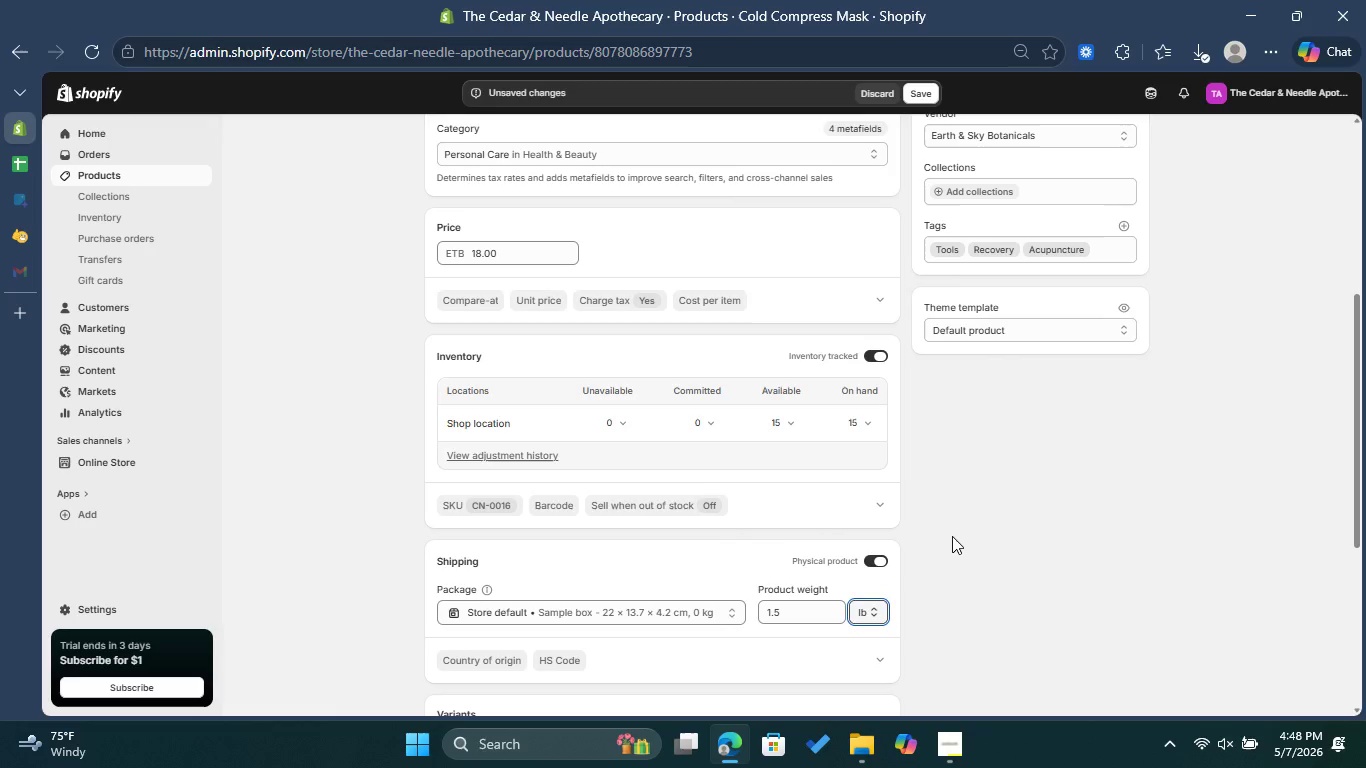 
left_click([952, 536])
 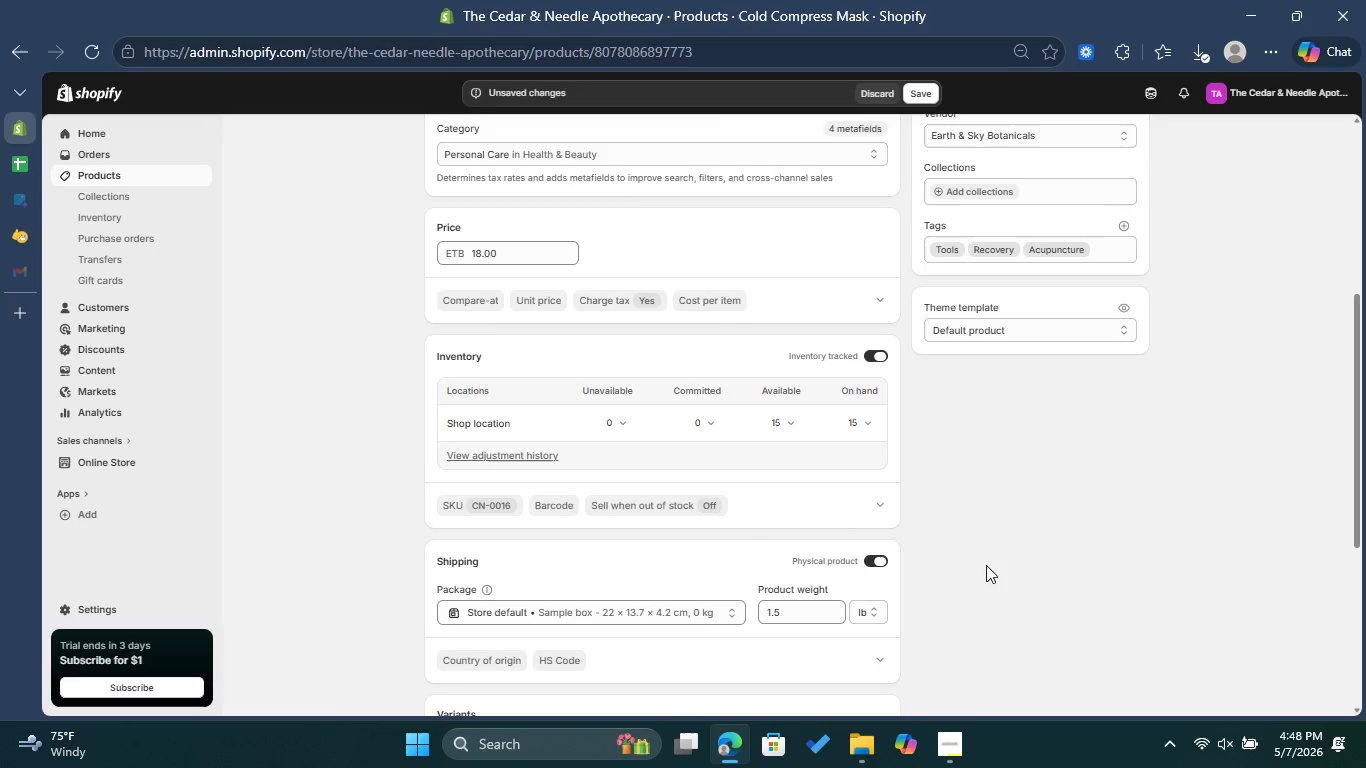 
scroll: coordinate [991, 568], scroll_direction: down, amount: 4.0
 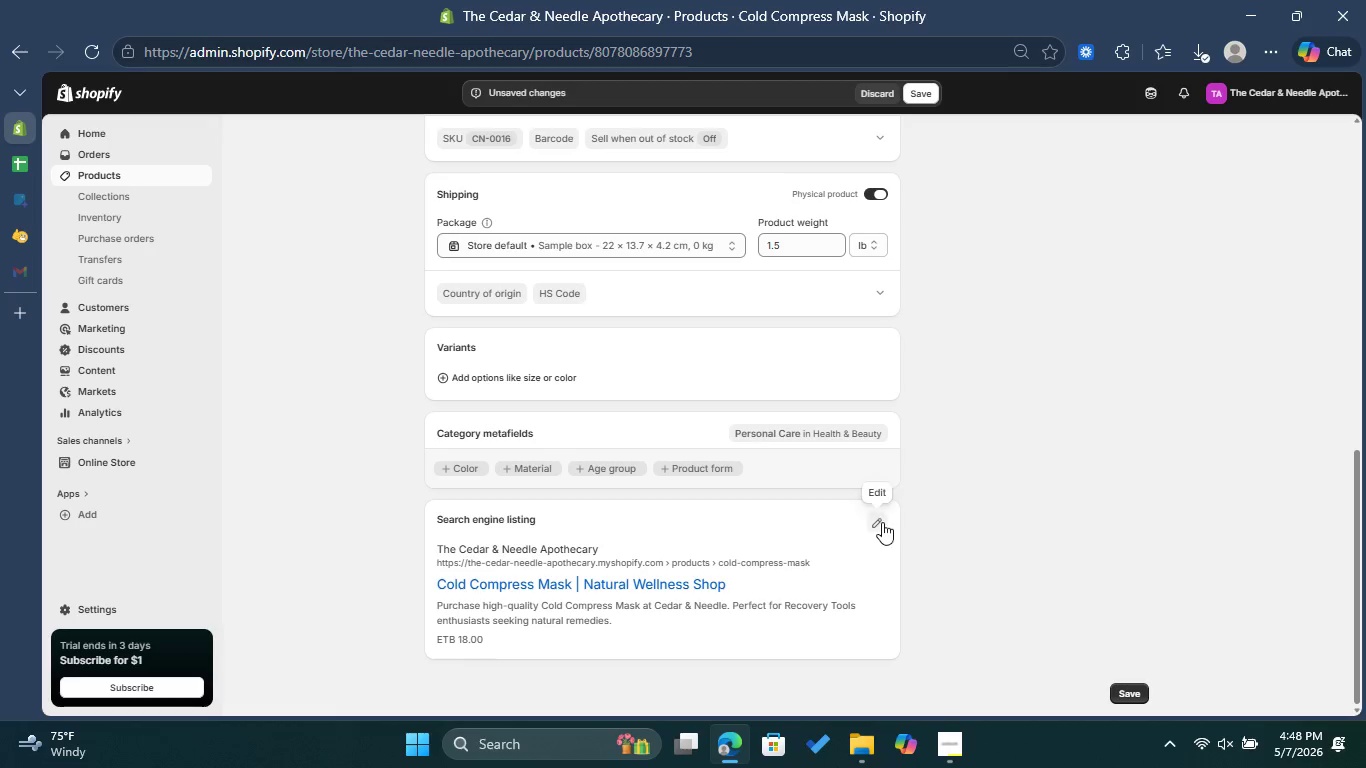 
left_click([877, 521])
 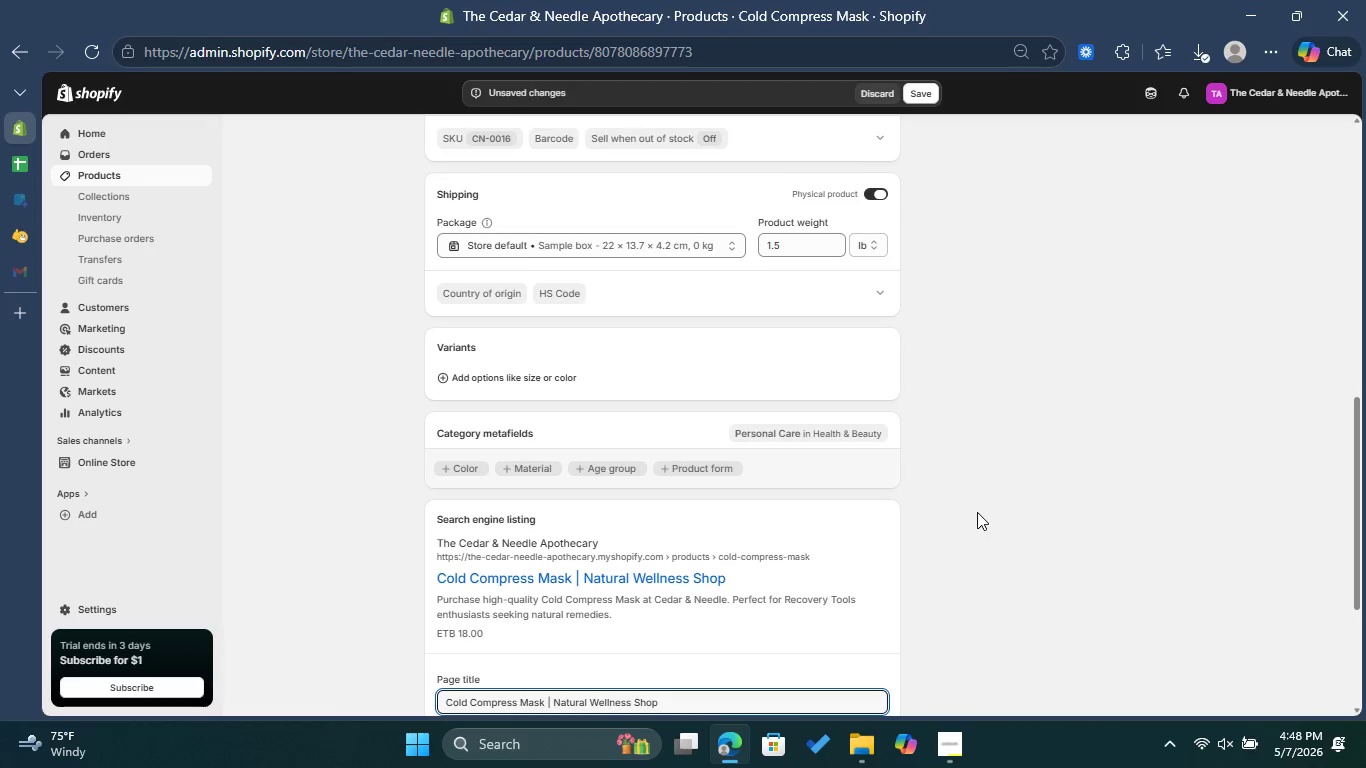 
scroll: coordinate [977, 512], scroll_direction: down, amount: 3.0
 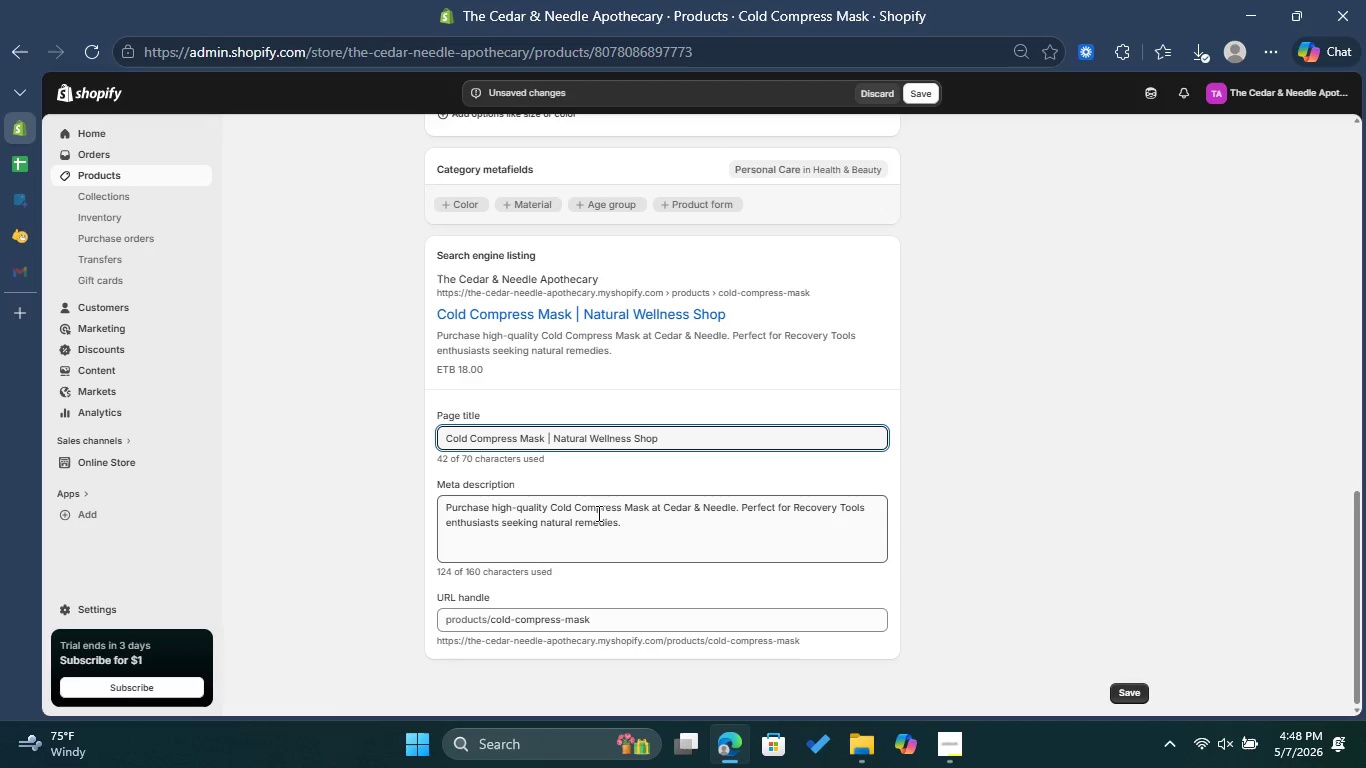 
left_click([623, 517])
 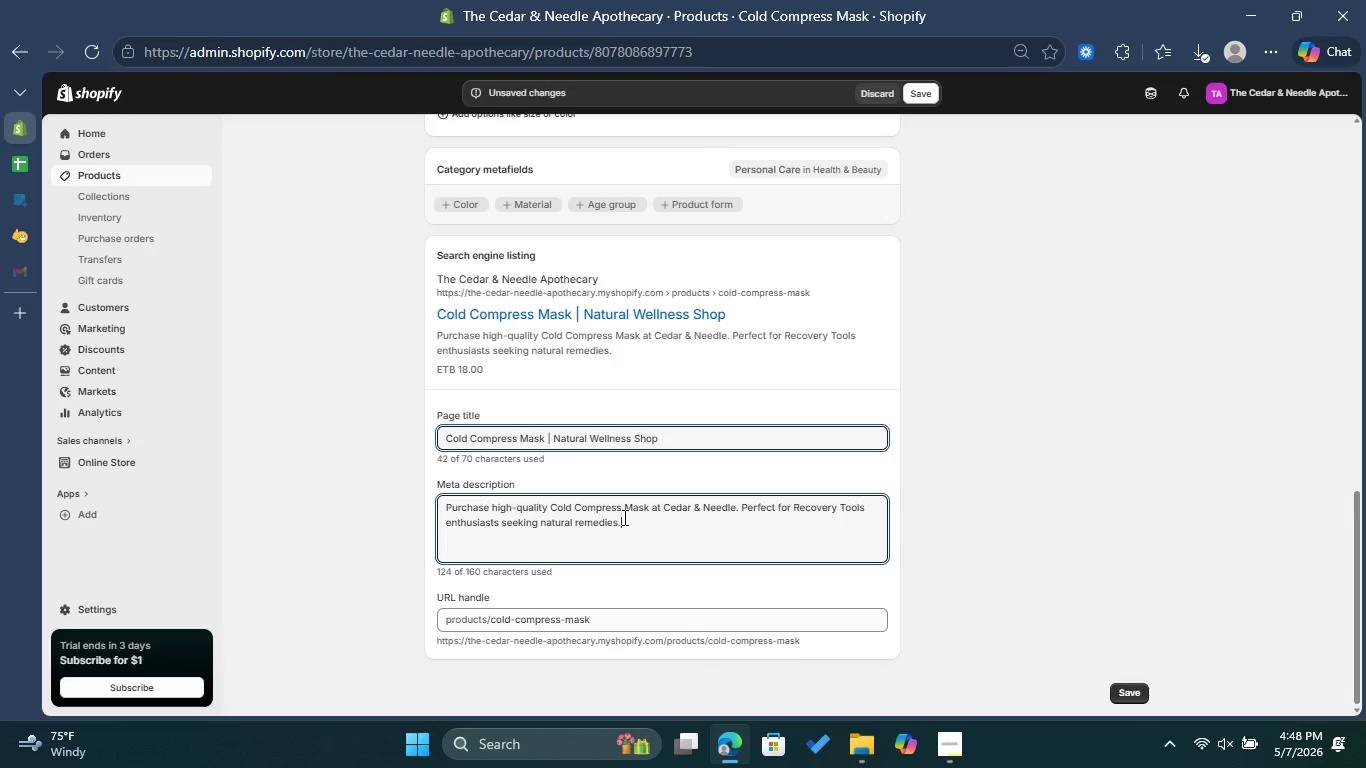 
type( Shop at Cea)
key(Backspace)
type(dar & Needle Apote)
key(Backspace)
type(hecary!)
 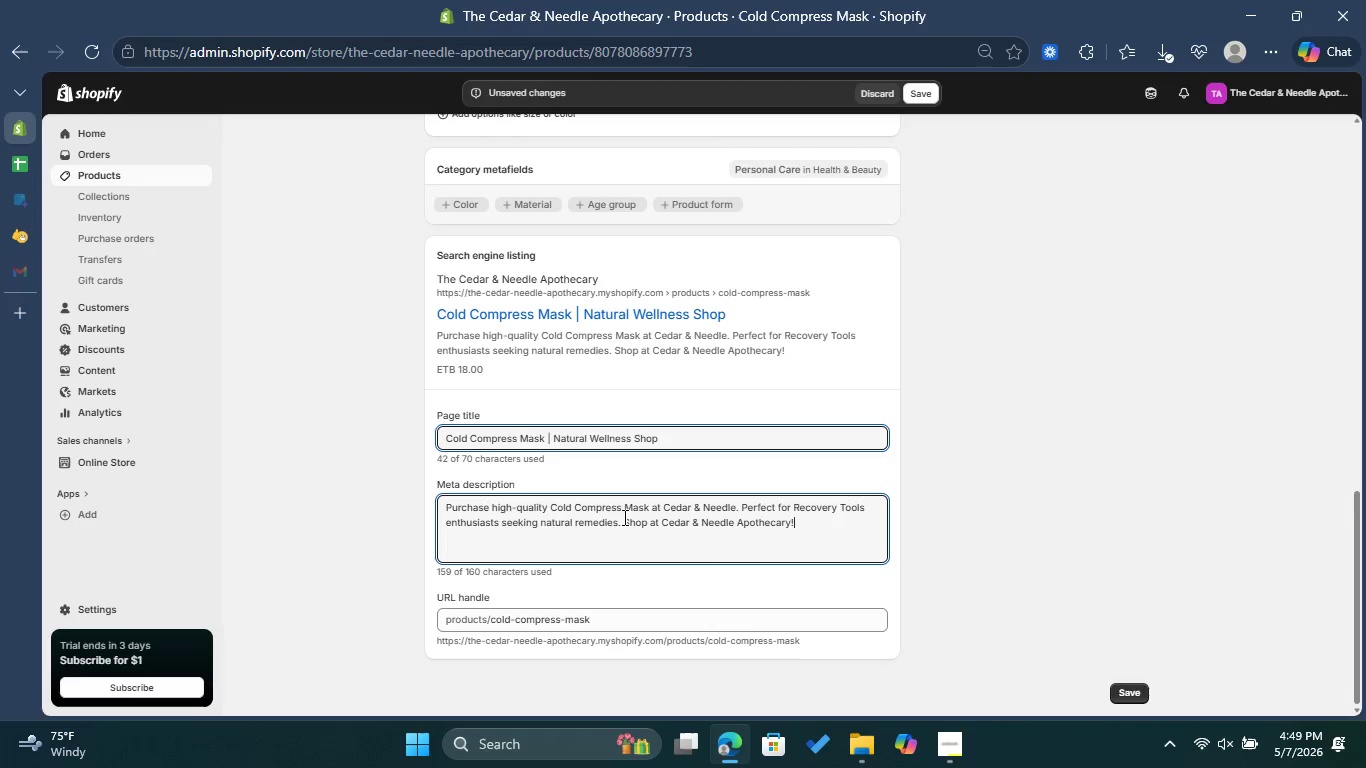 
left_click([1063, 478])
 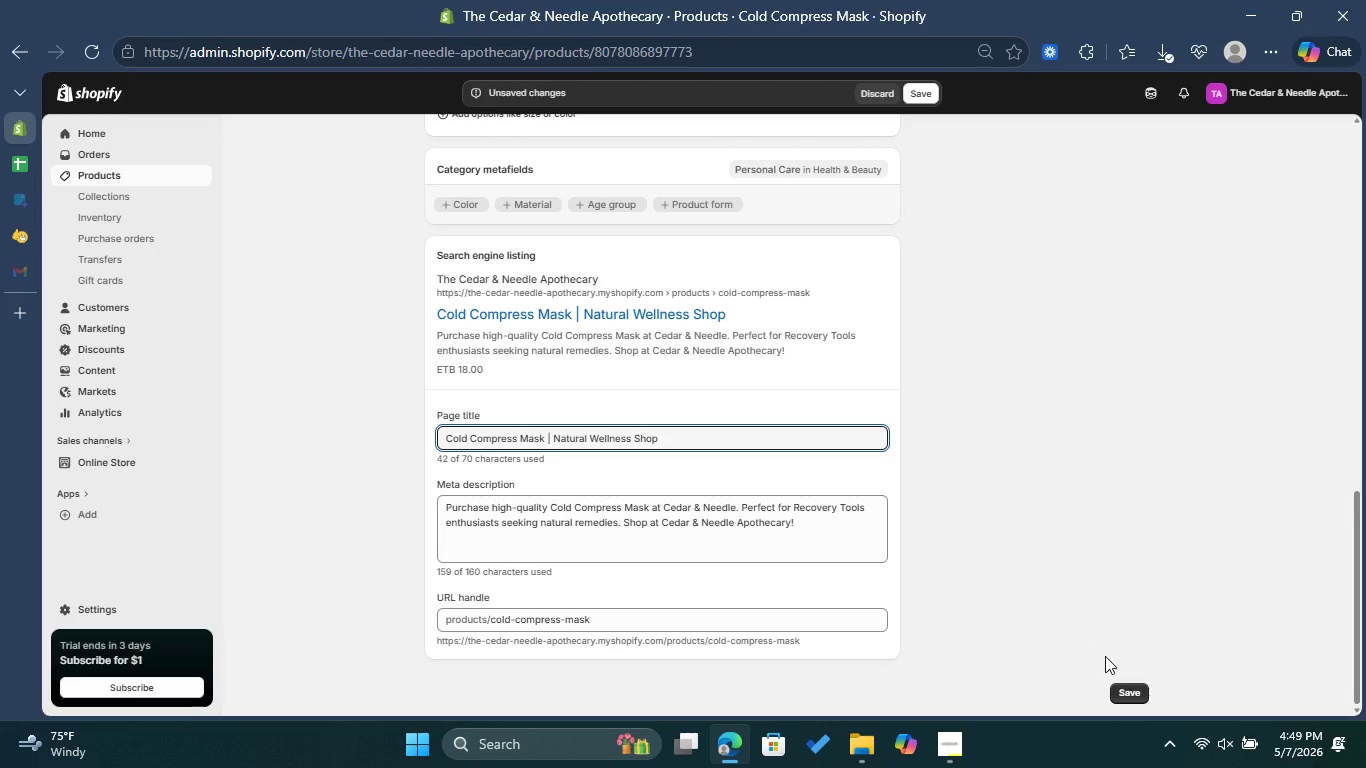 
left_click([1124, 690])
 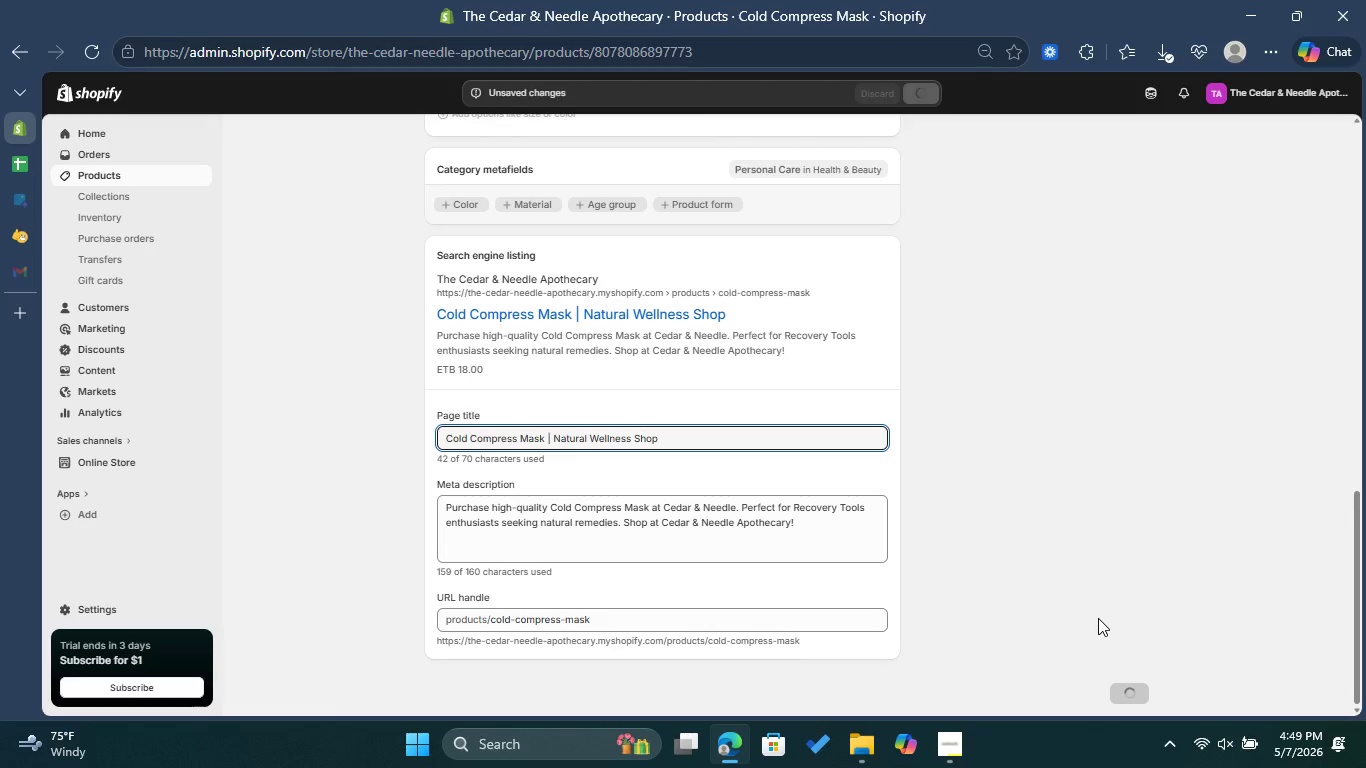 
wait(8.8)
 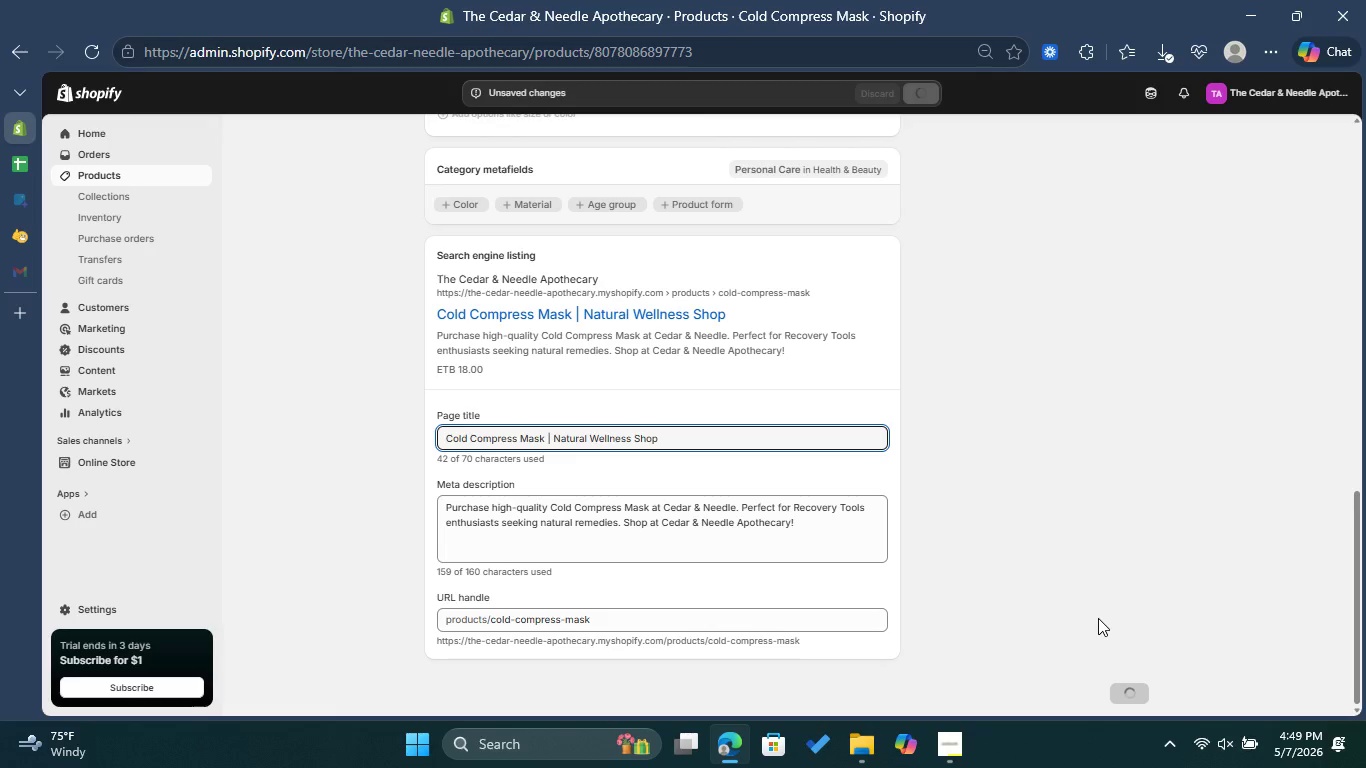 
scroll: coordinate [1098, 595], scroll_direction: up, amount: 1.0
 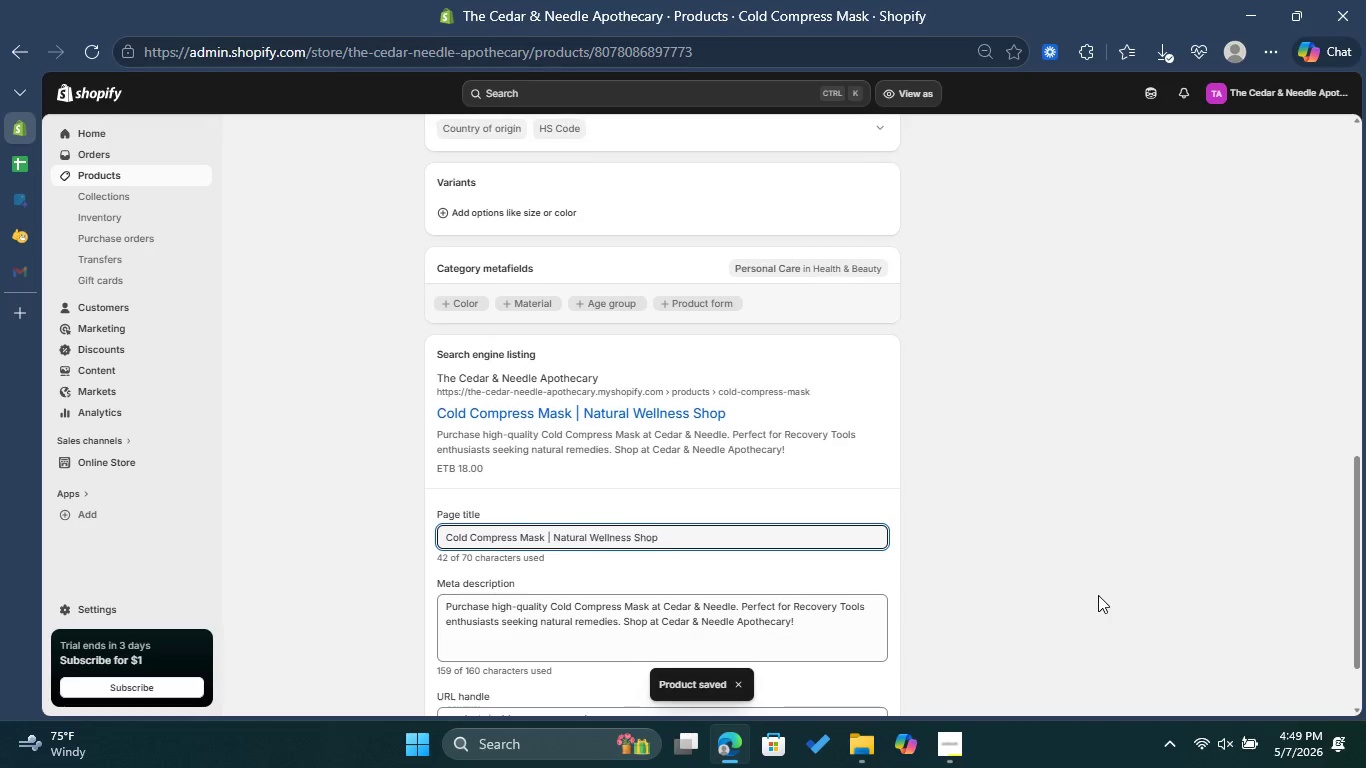 
scroll: coordinate [1098, 595], scroll_direction: down, amount: 2.0
 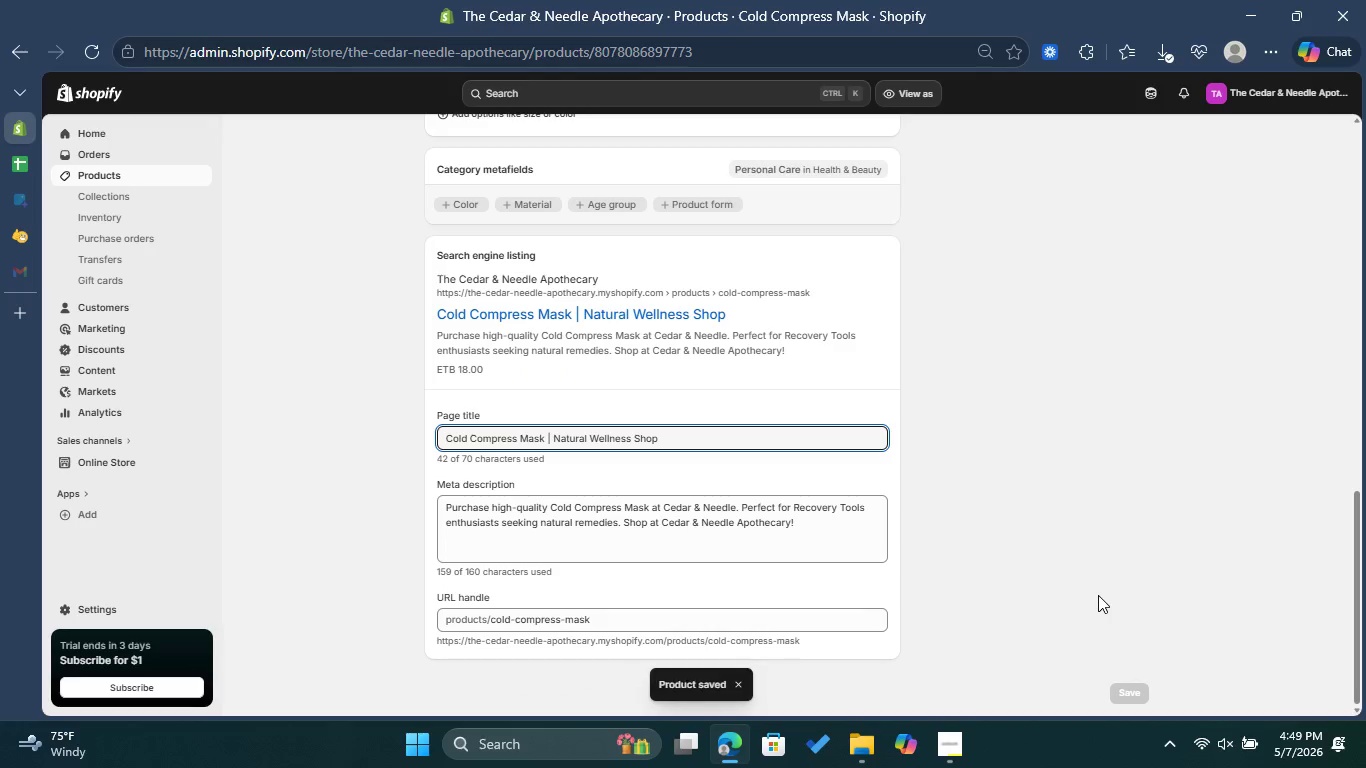 
scroll: coordinate [1098, 595], scroll_direction: up, amount: 3.0
 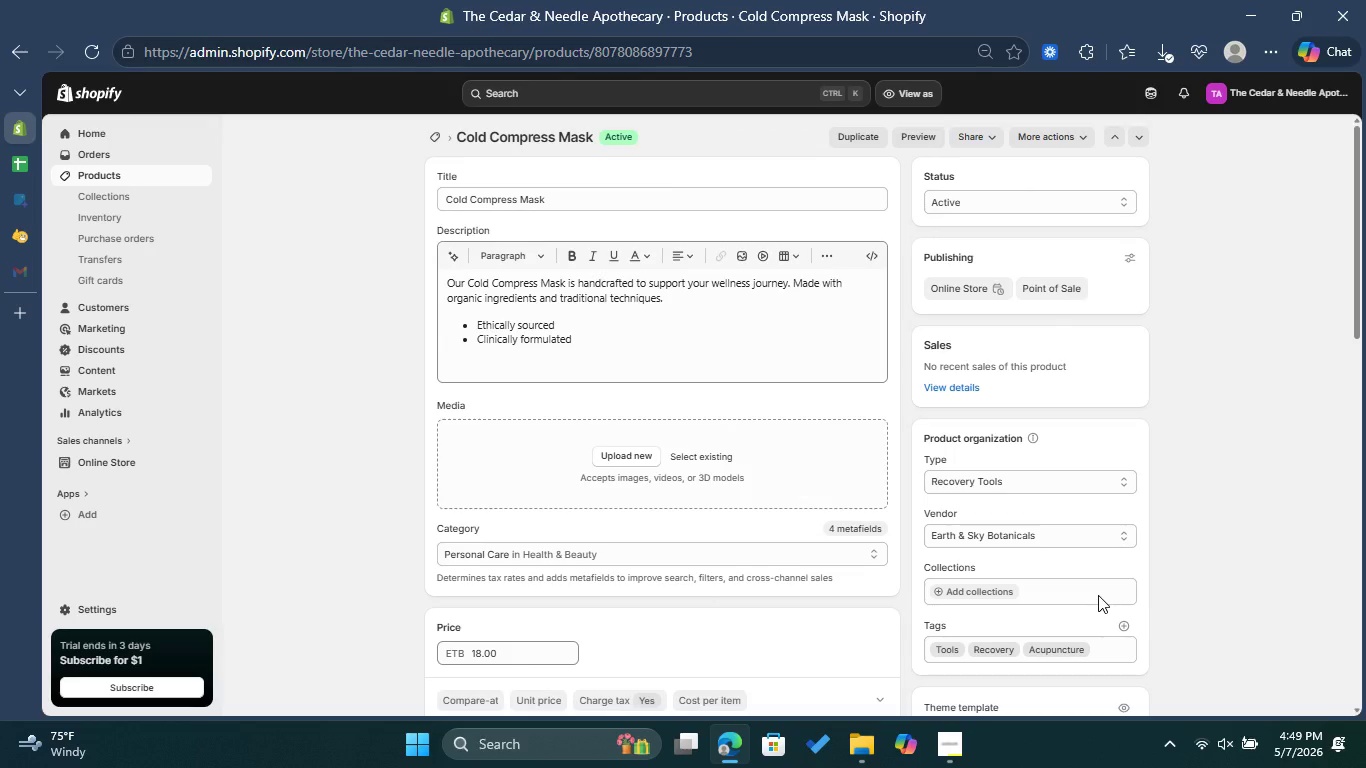 
wait(6.69)
 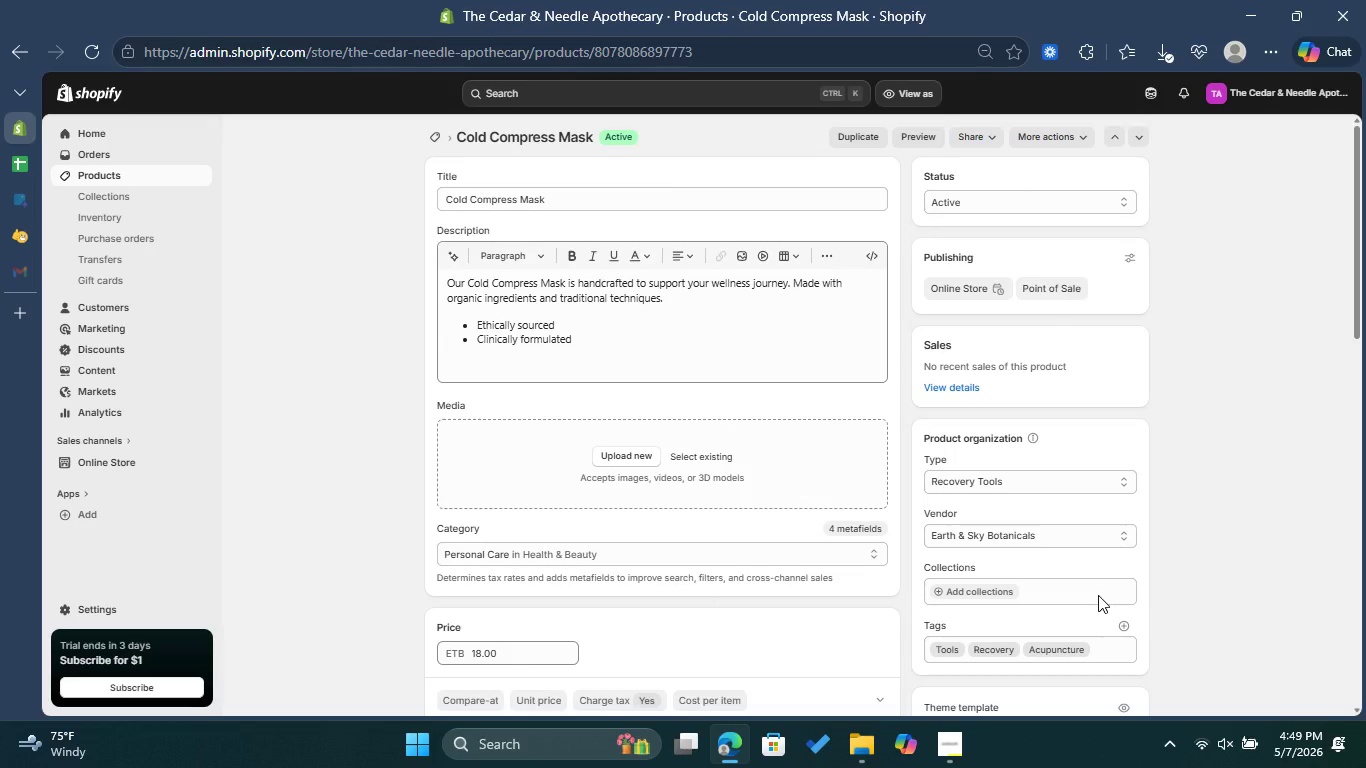 
left_click([18, 160])
 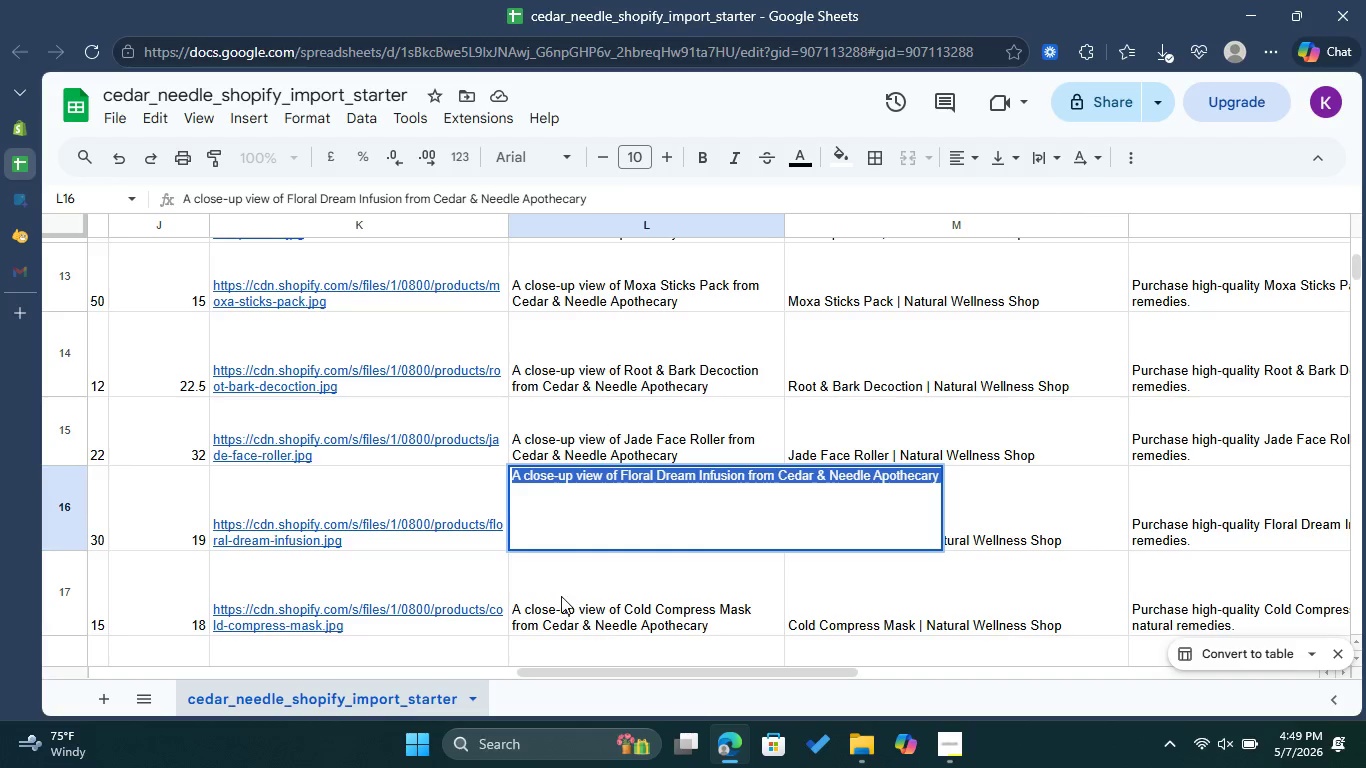 
double_click([568, 595])
 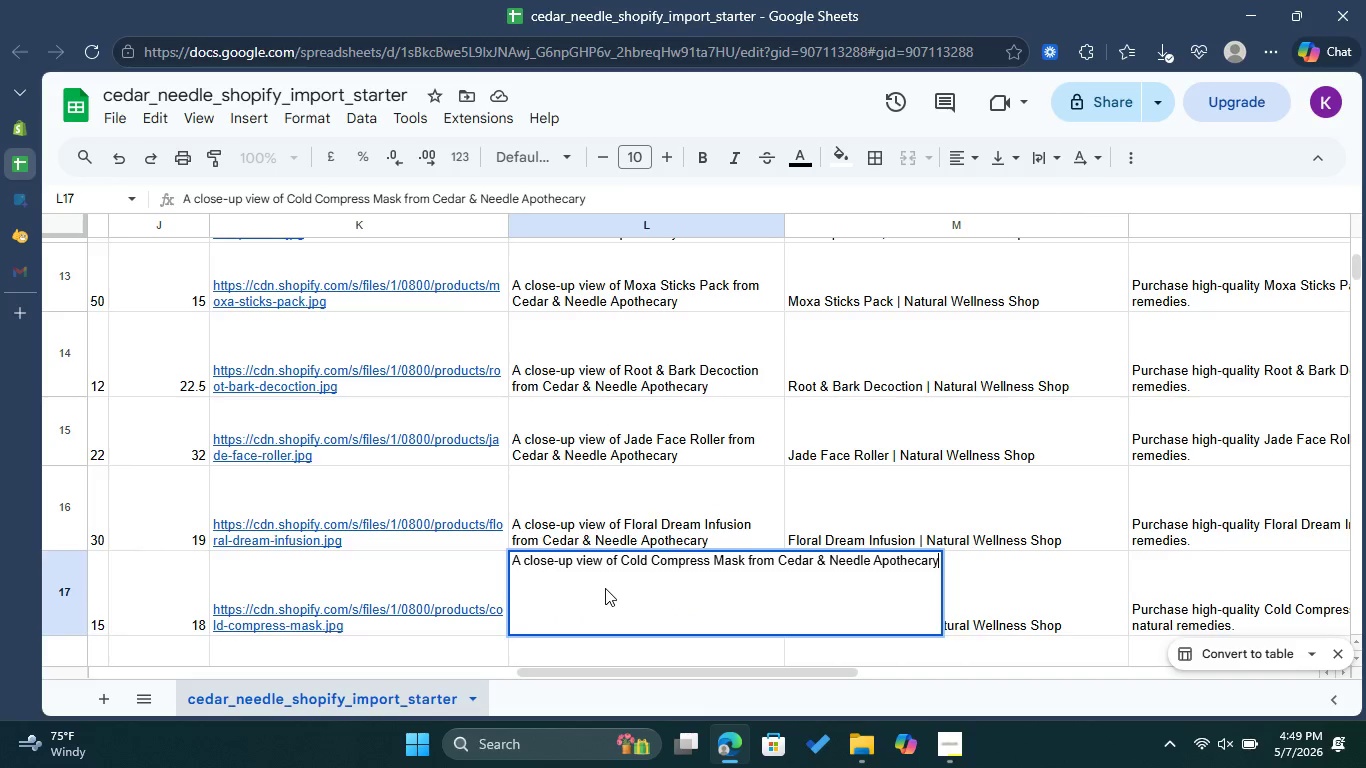 
key(Control+A)
 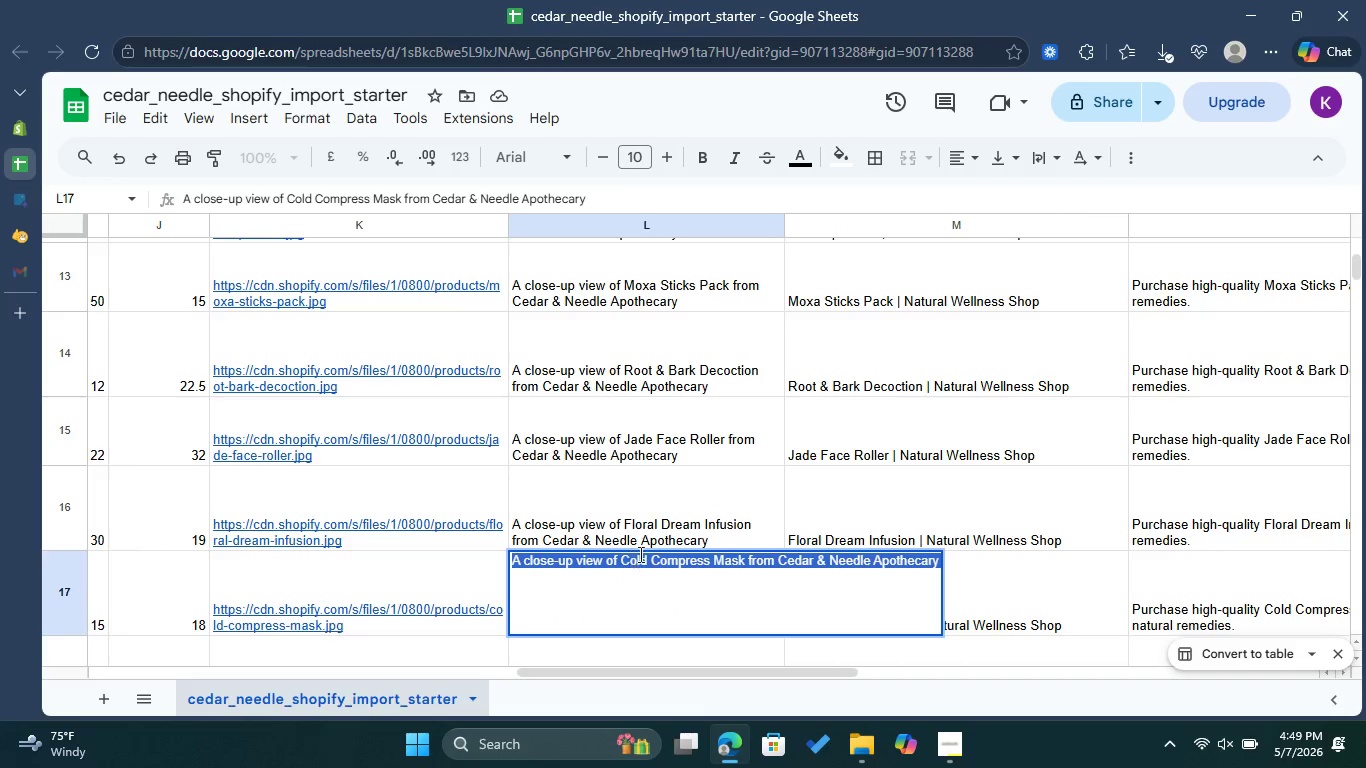 
right_click([651, 566])
 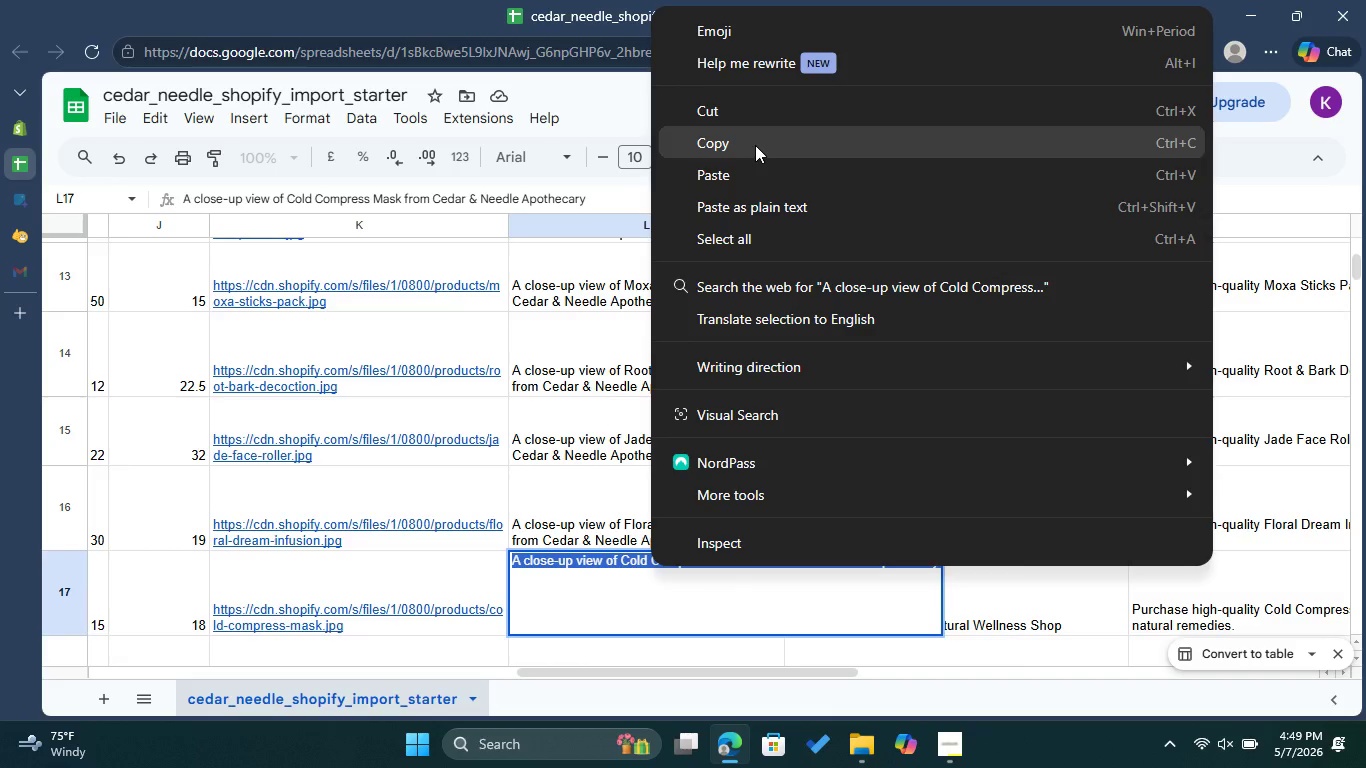 
left_click([755, 145])
 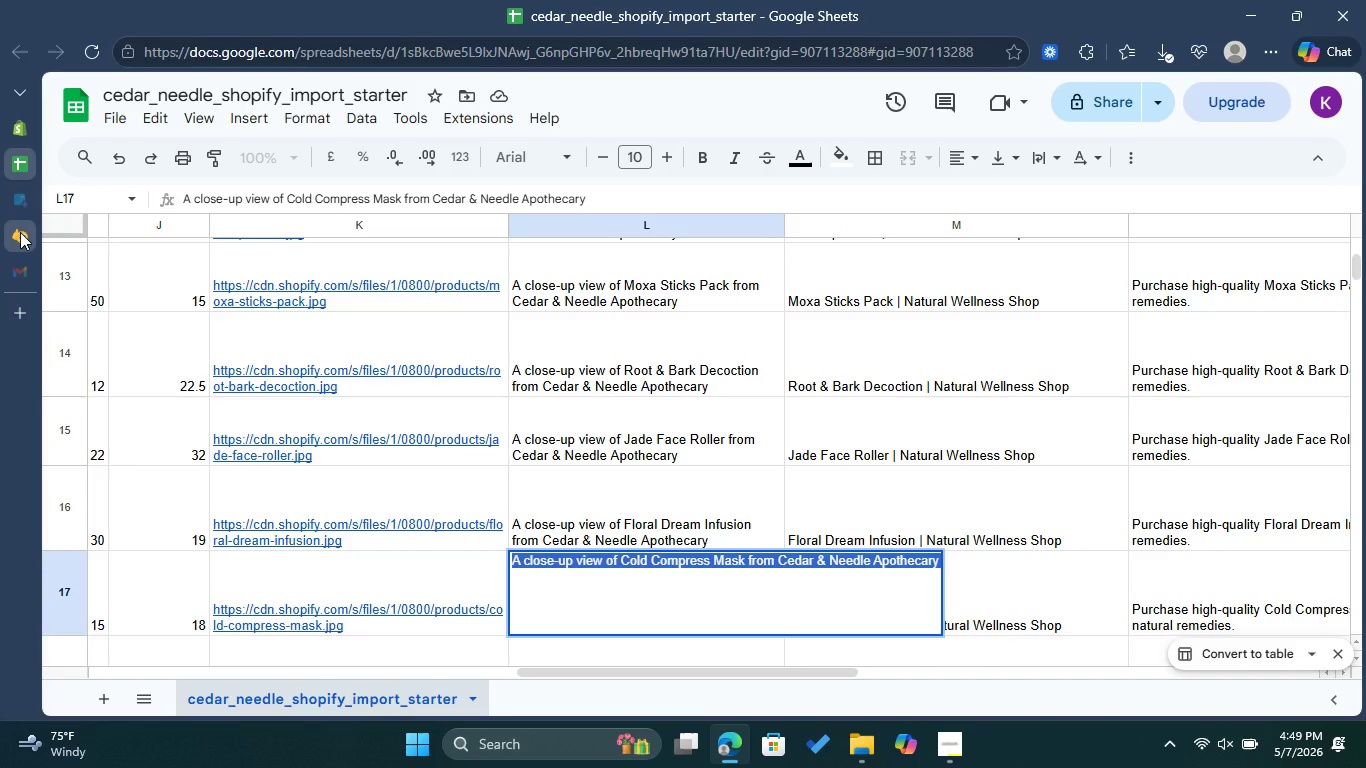 
left_click_drag(start_coordinate=[539, 167], to_coordinate=[432, 112])
 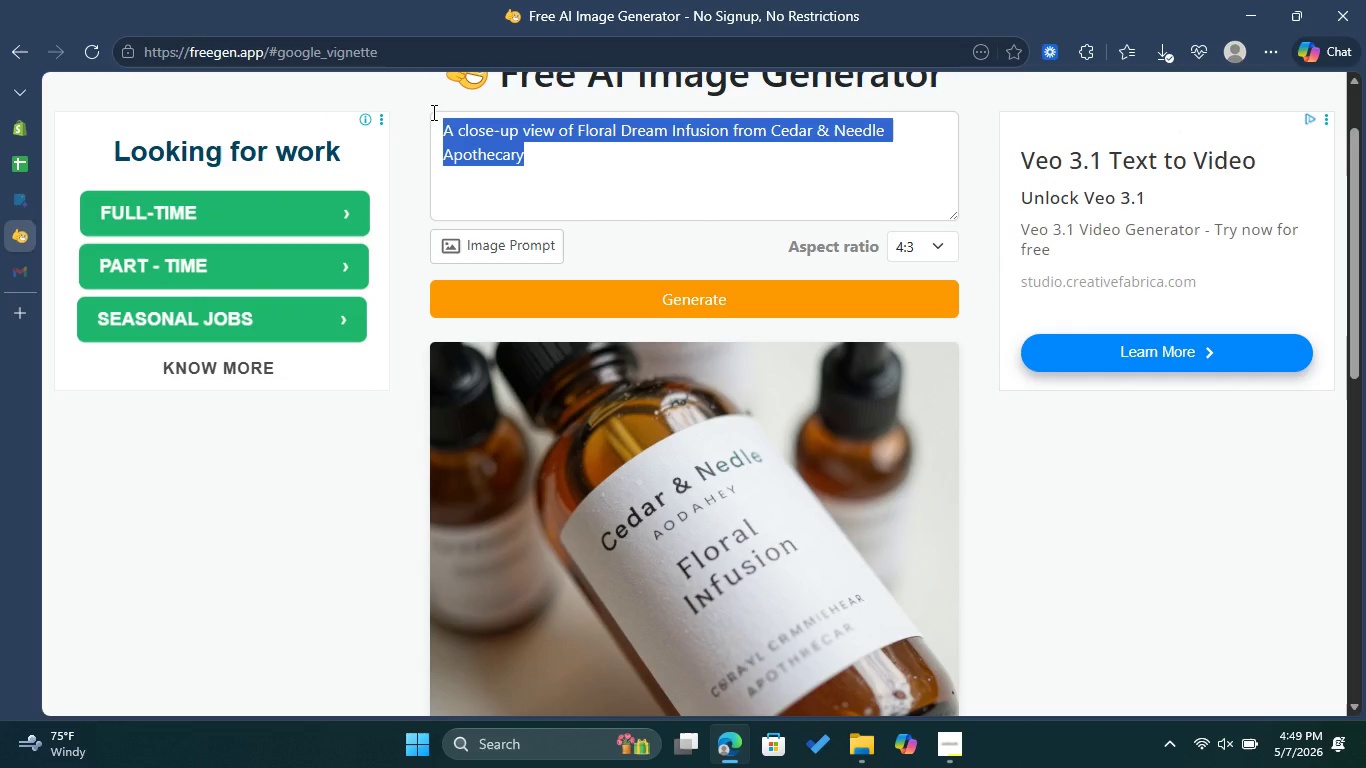 
key(Control+V)
 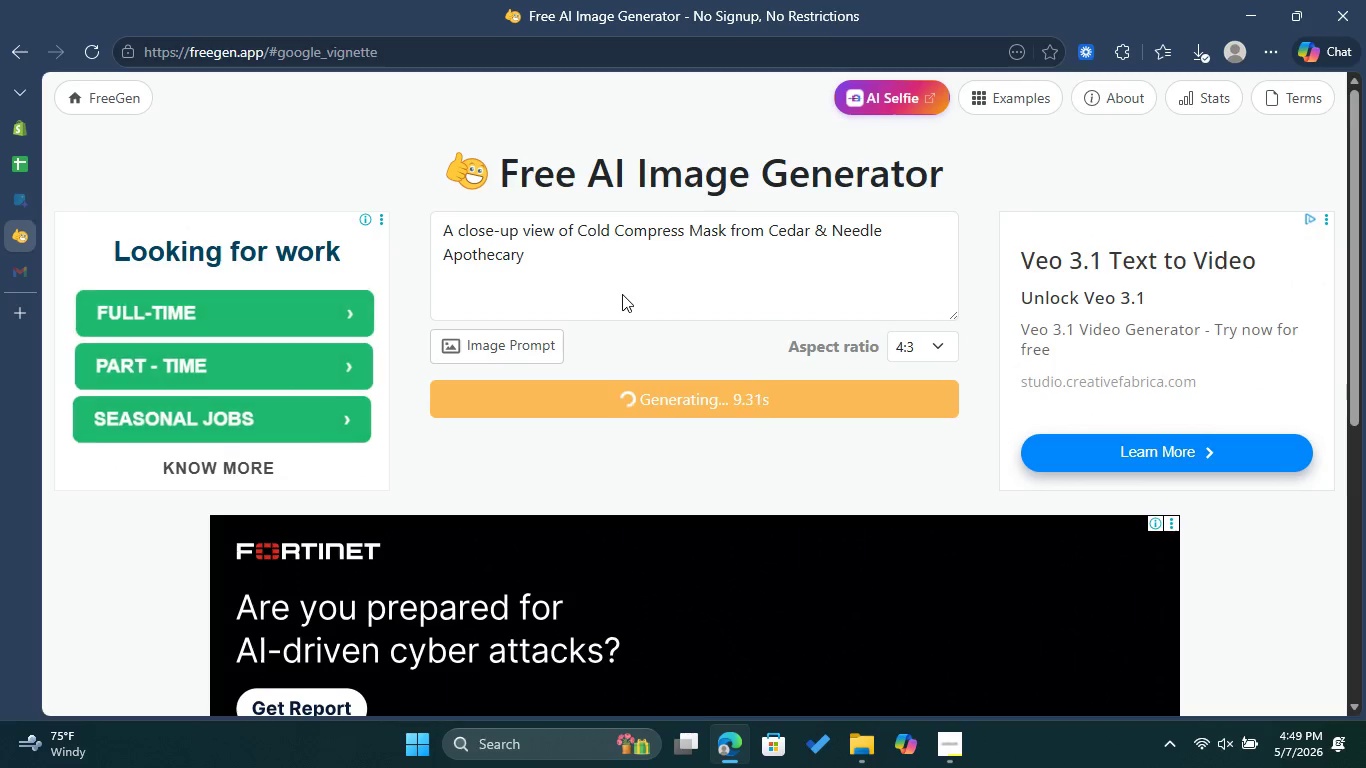 
wait(15.84)
 